 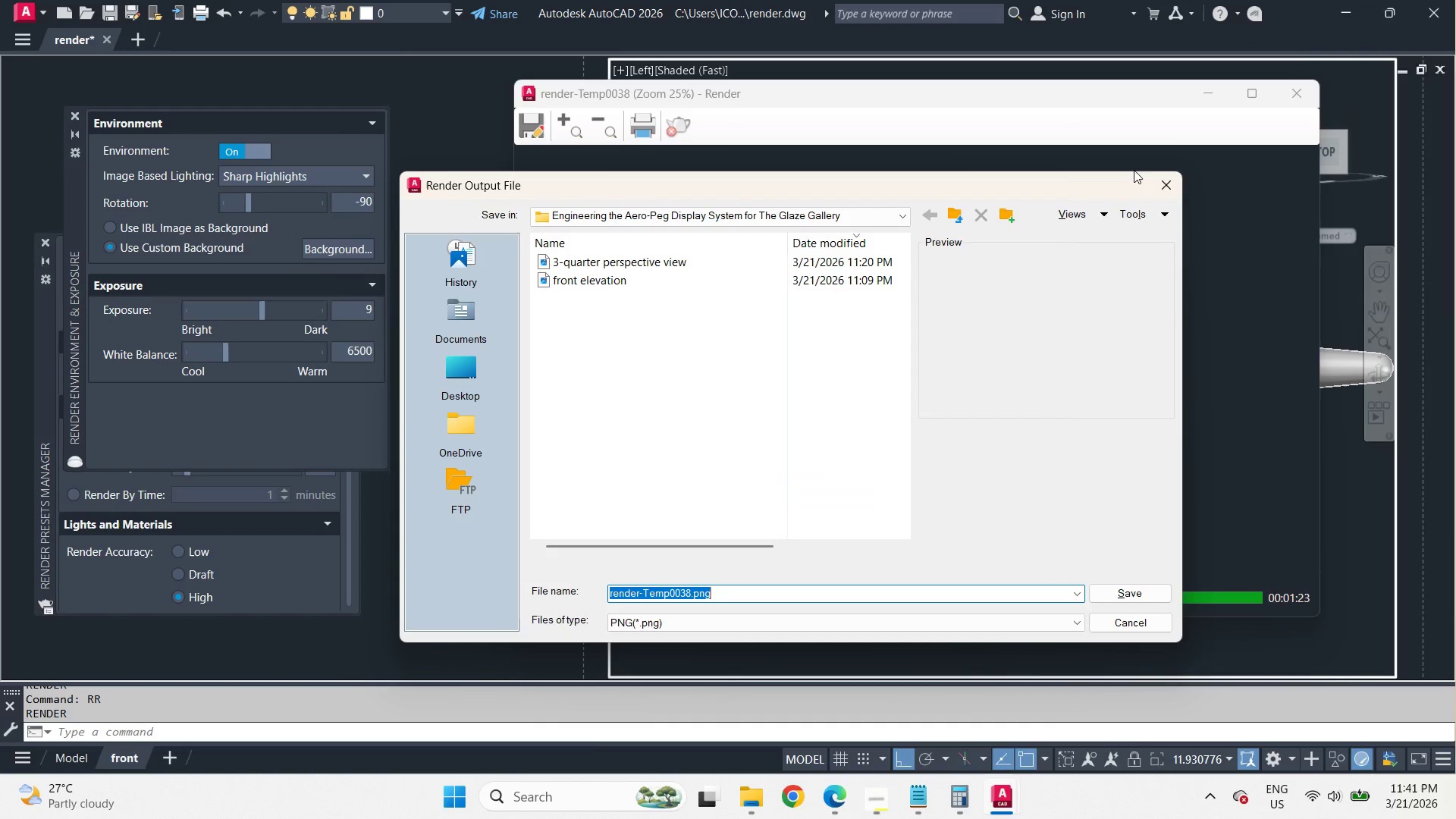 
key(Control+V)
 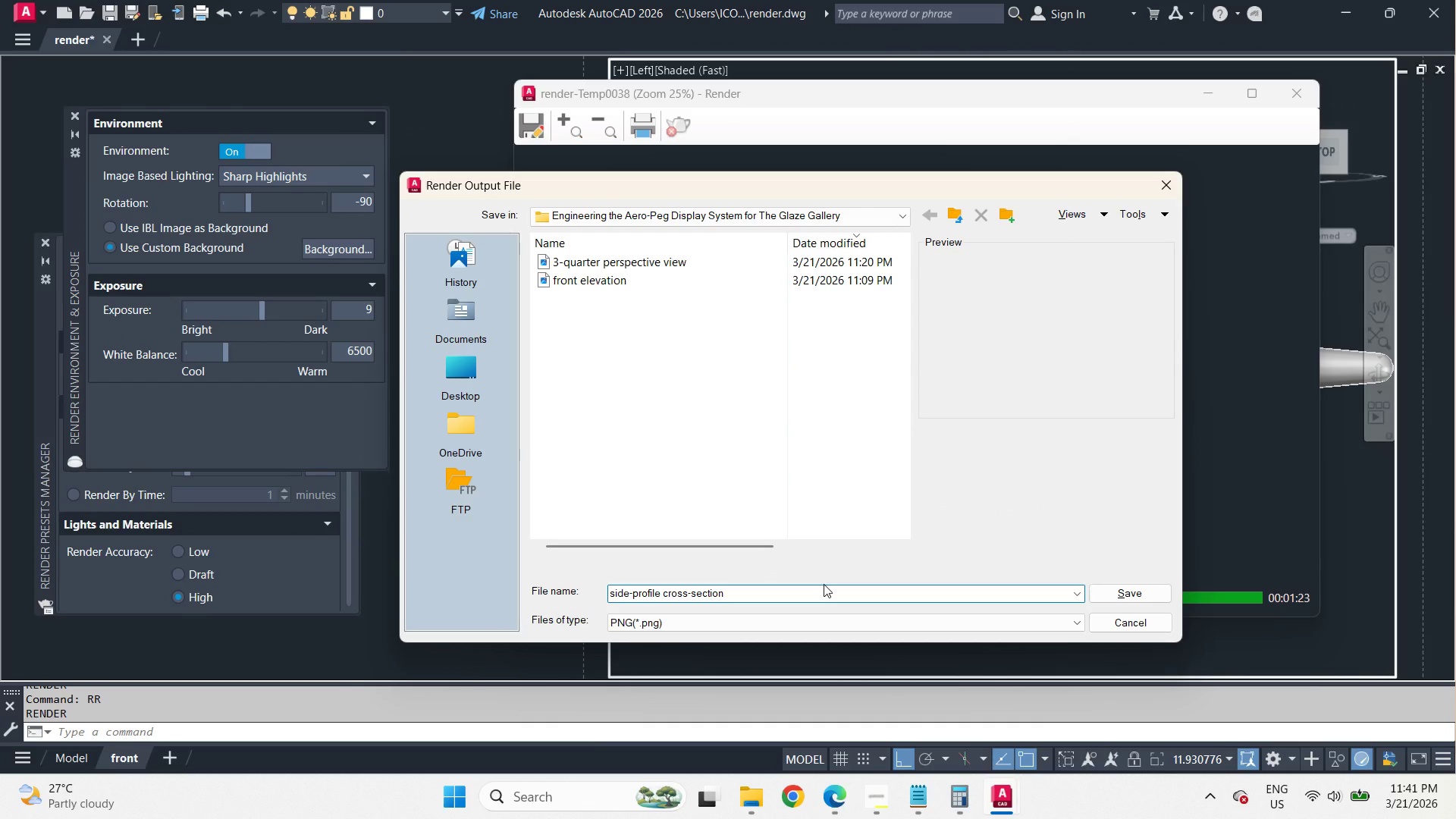 
key(Enter)
 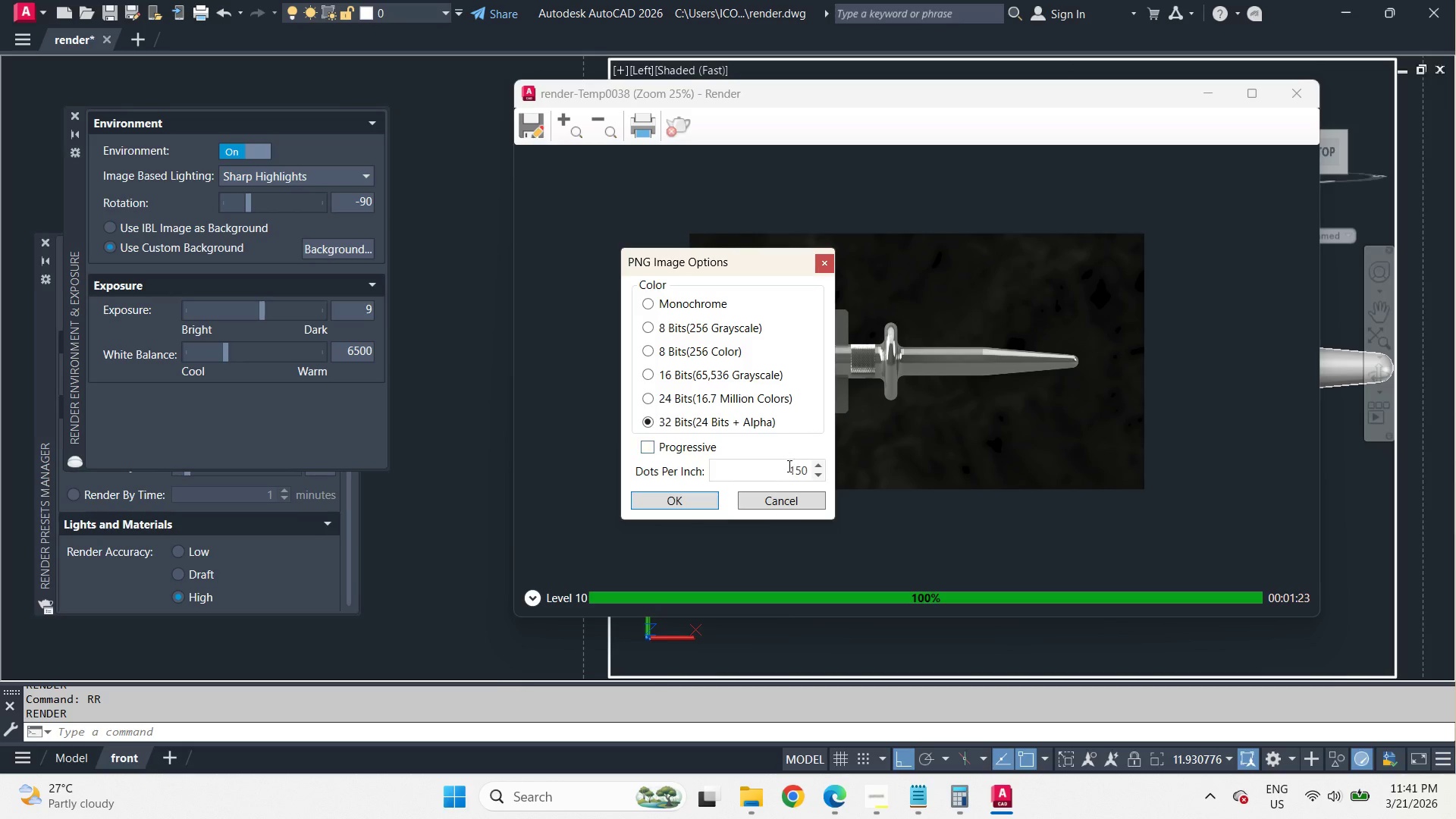 
left_click_drag(start_coordinate=[788, 471], to_coordinate=[838, 478])
 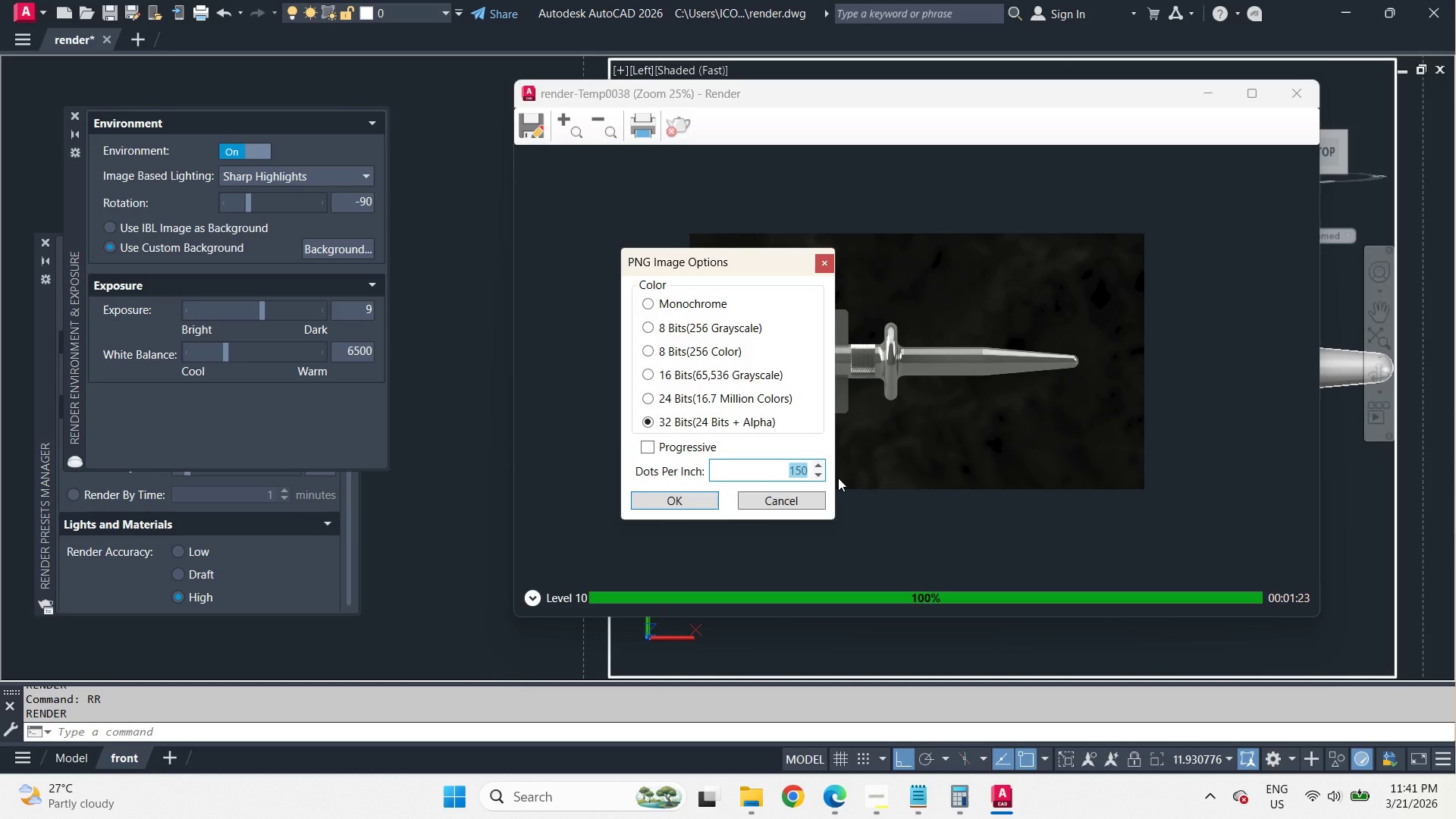 
key(Numpad3)
 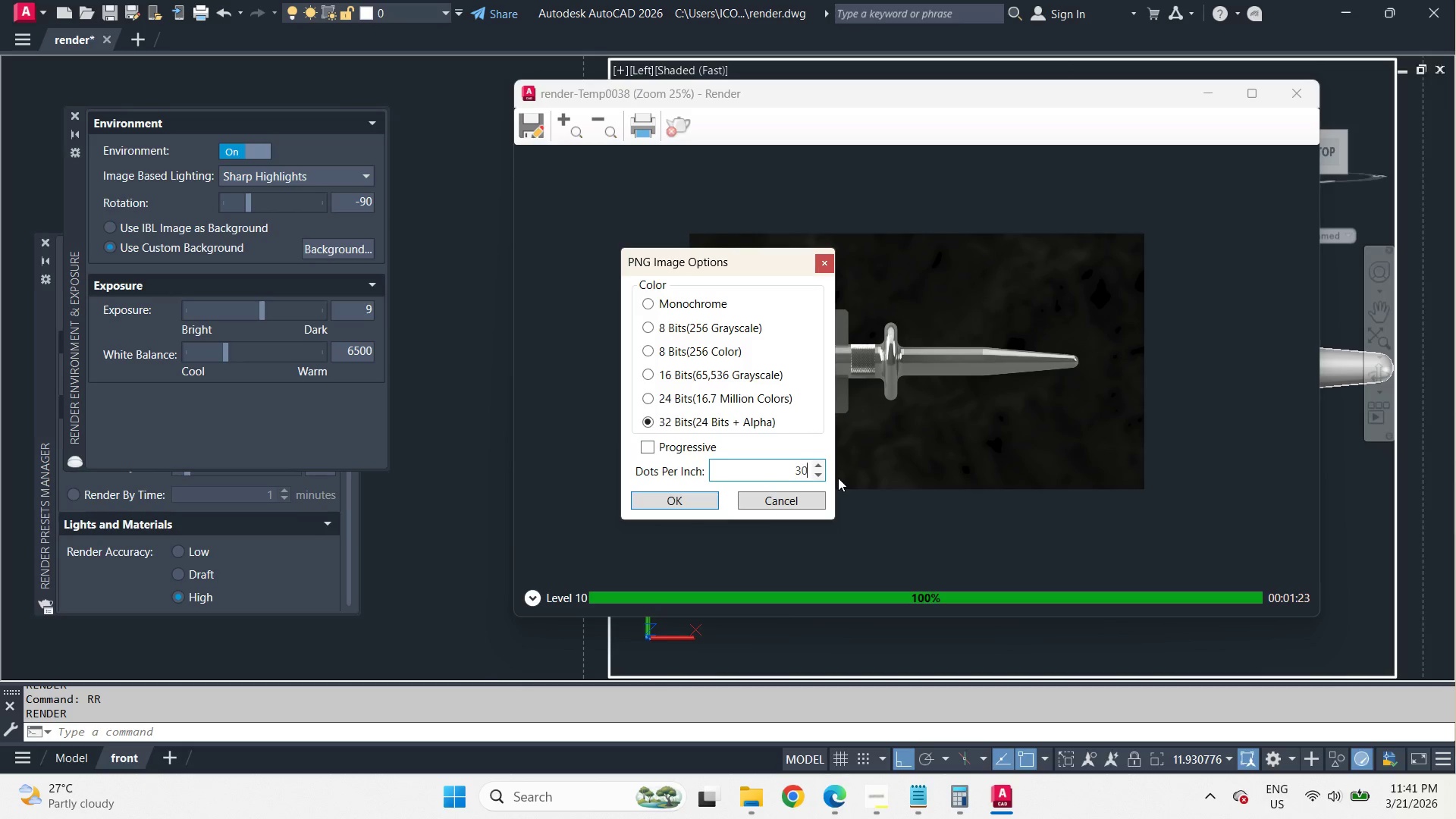 
key(Numpad0)
 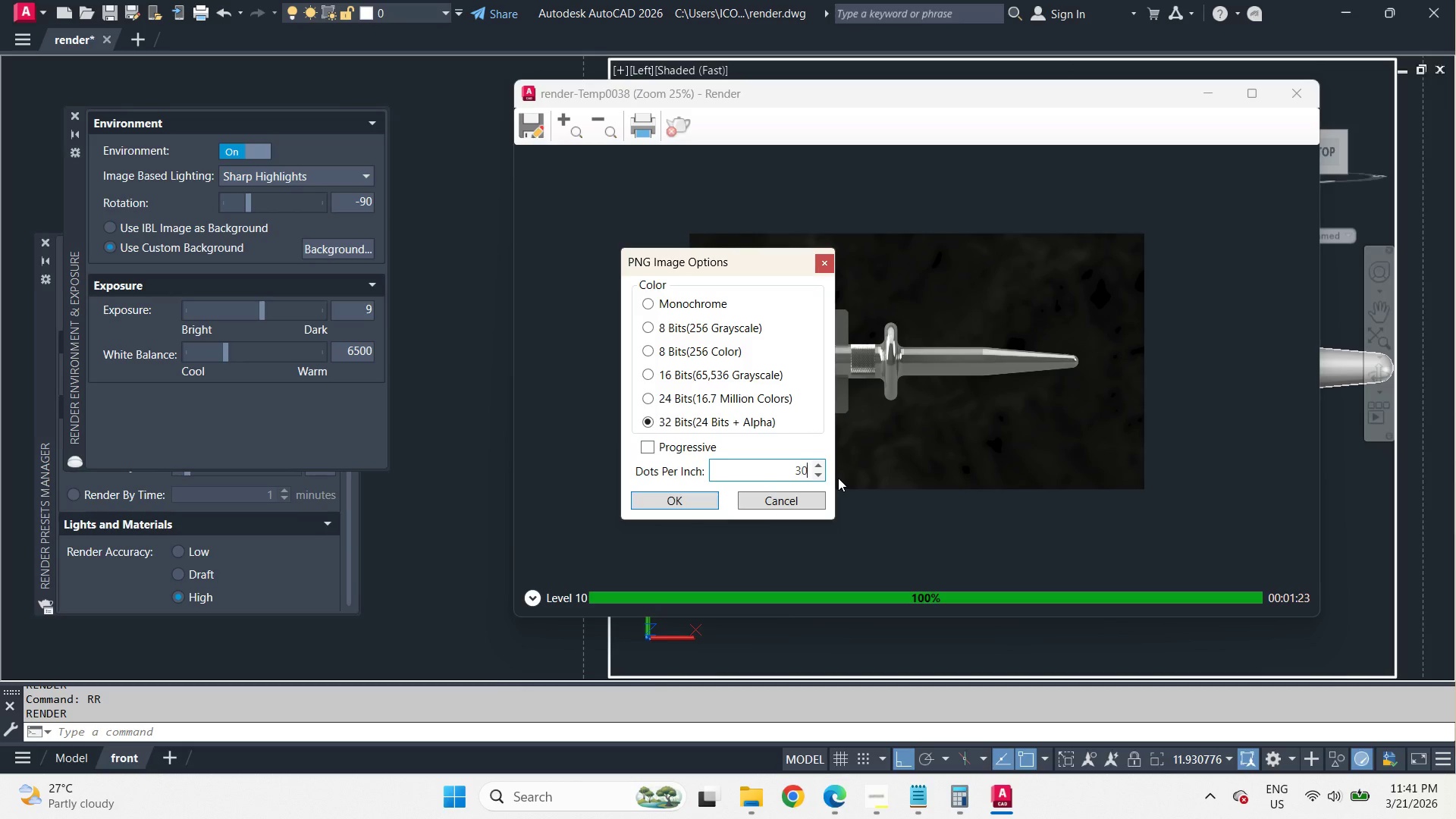 
key(Backspace)
 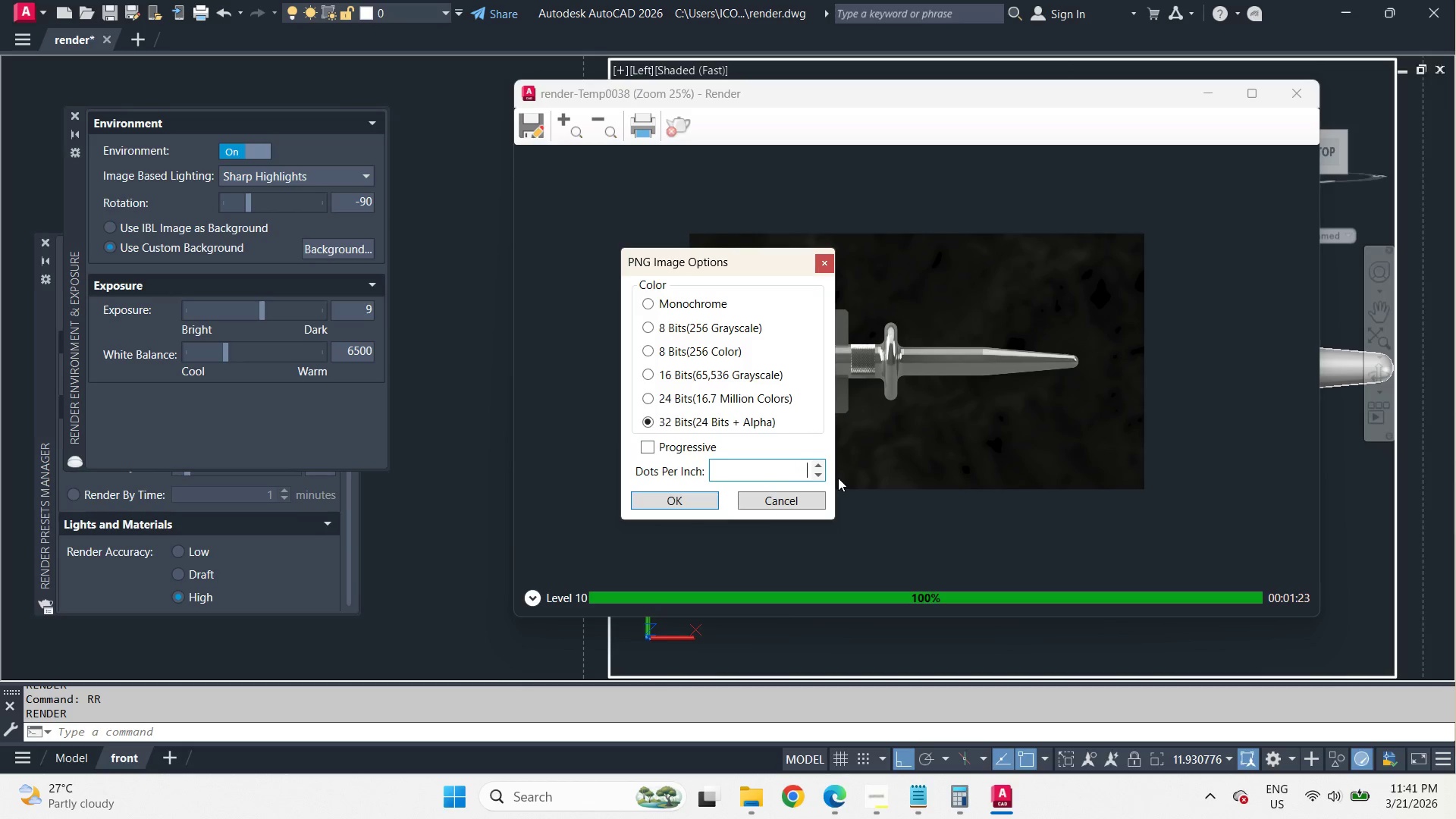 
key(Backspace)
 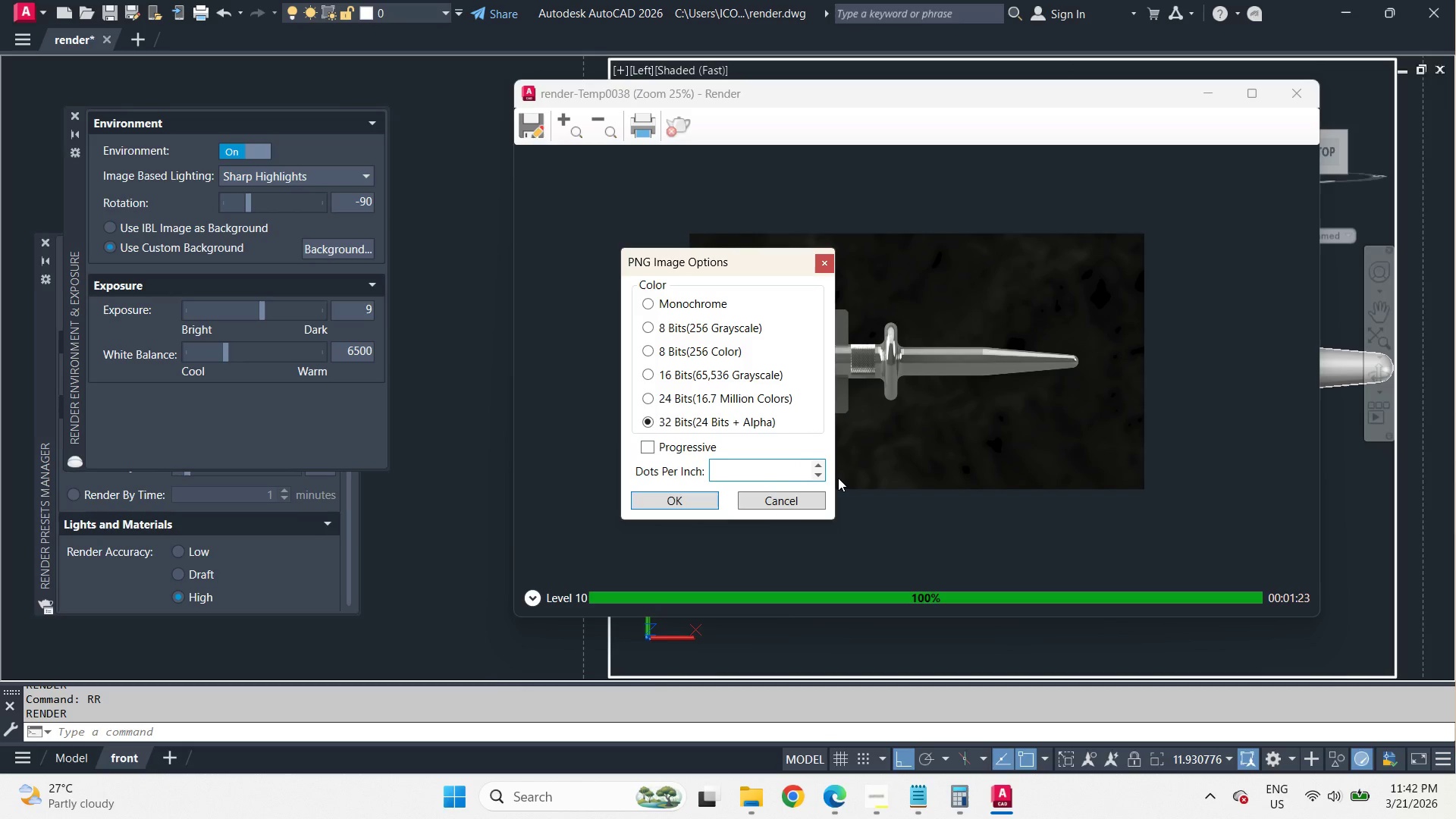 
key(Numpad6)
 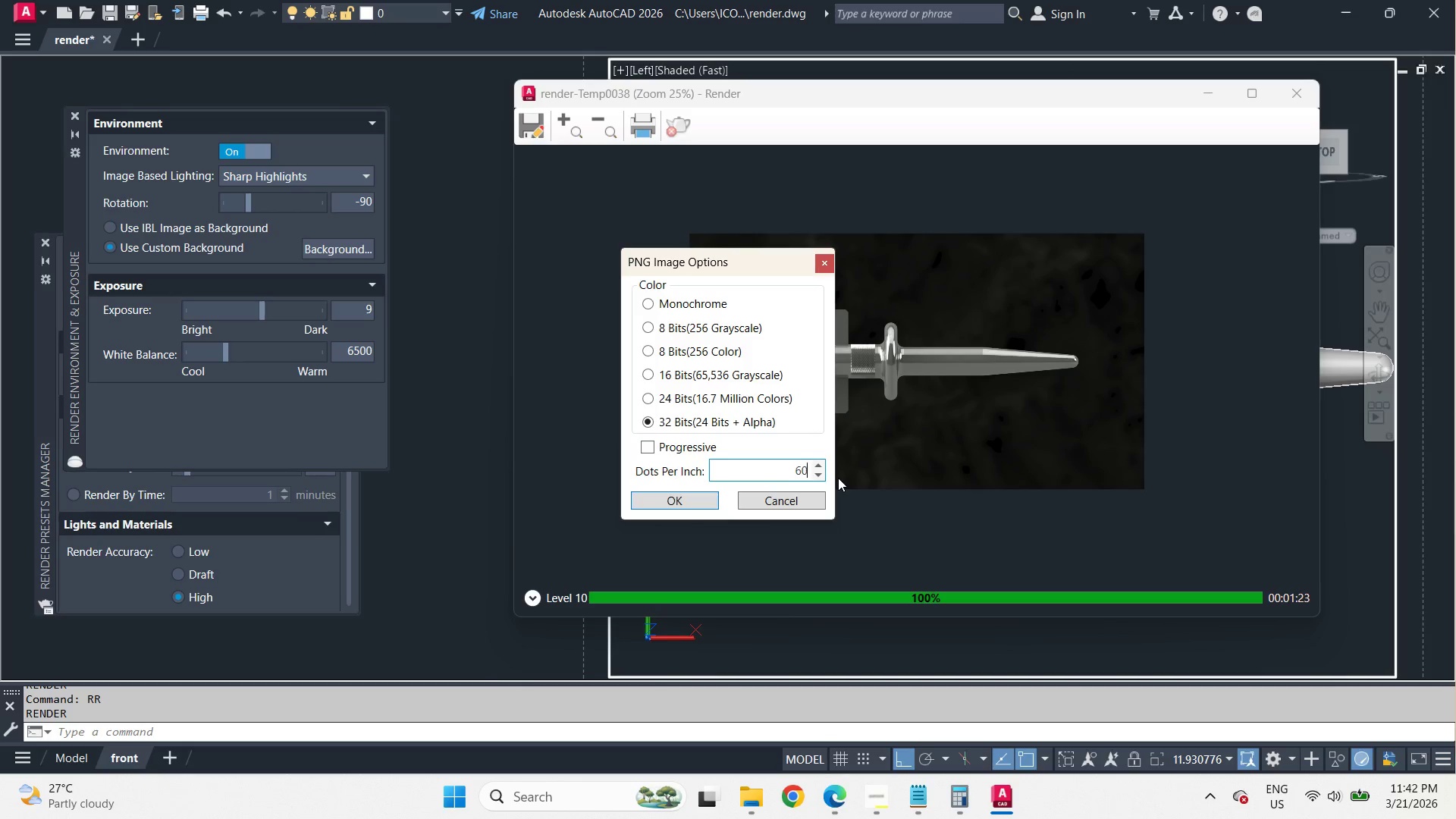 
key(Numpad0)
 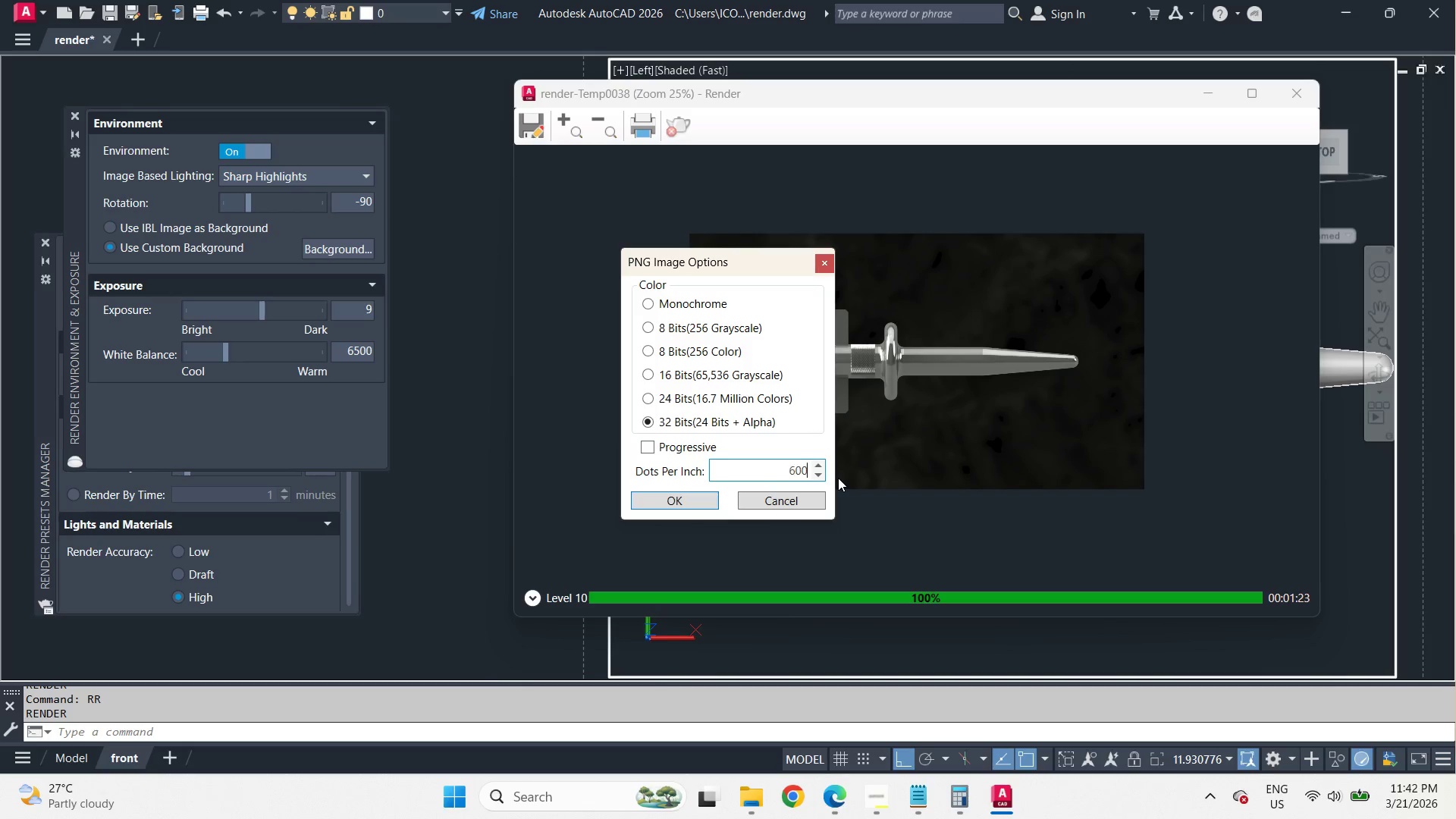 
key(Numpad0)
 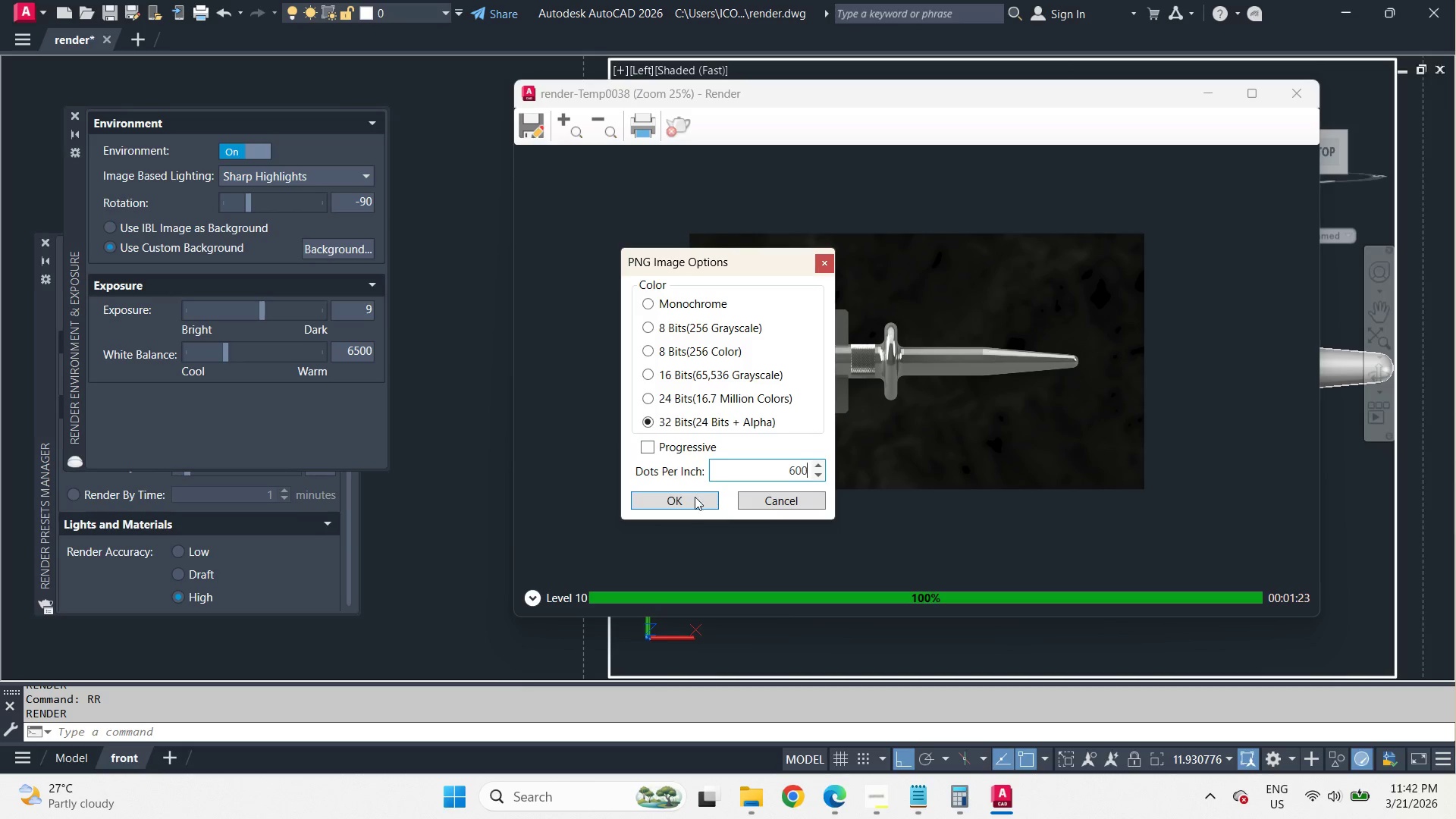 
left_click([686, 498])
 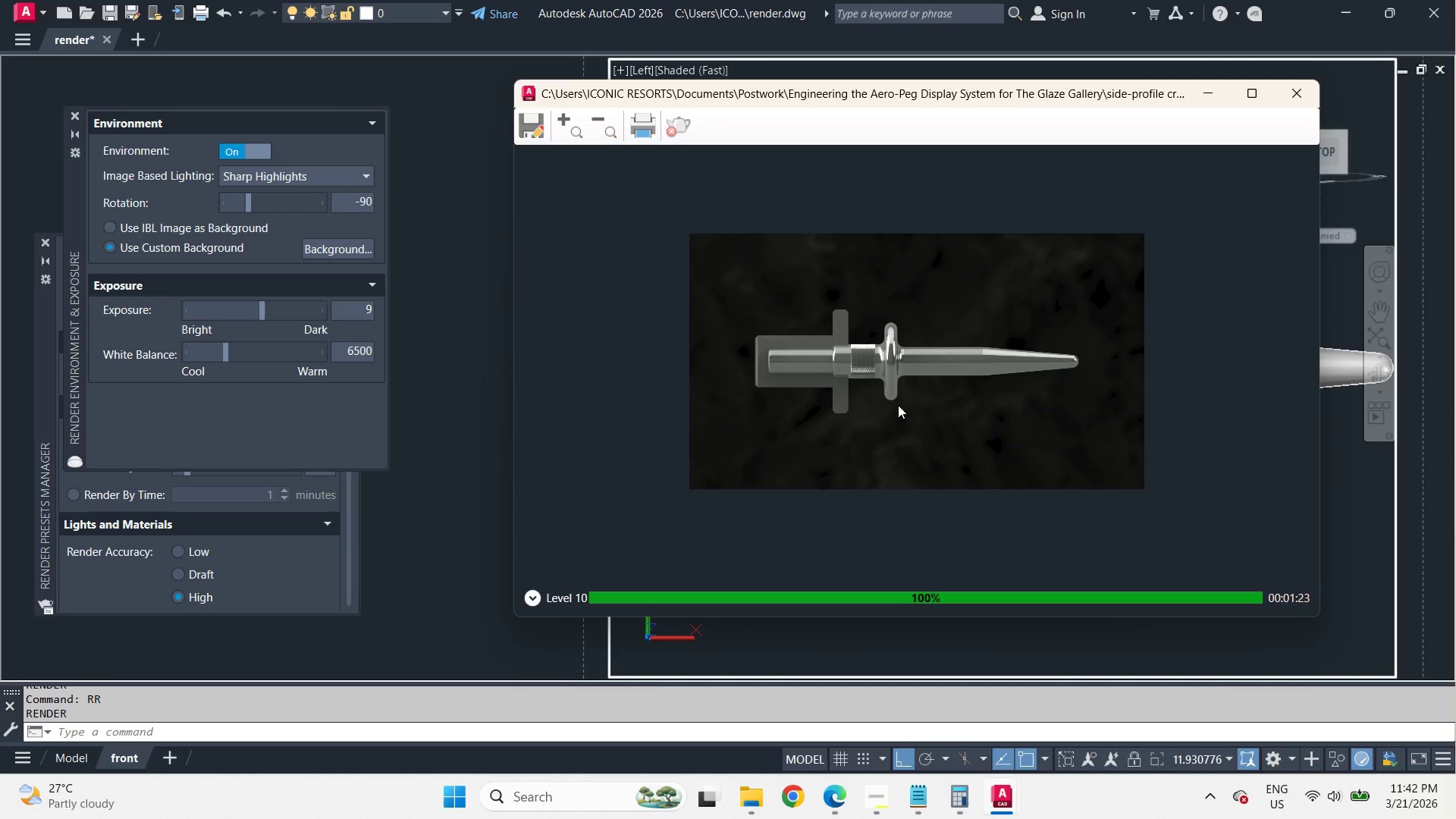 
scroll: coordinate [883, 360], scroll_direction: up, amount: 2.0
 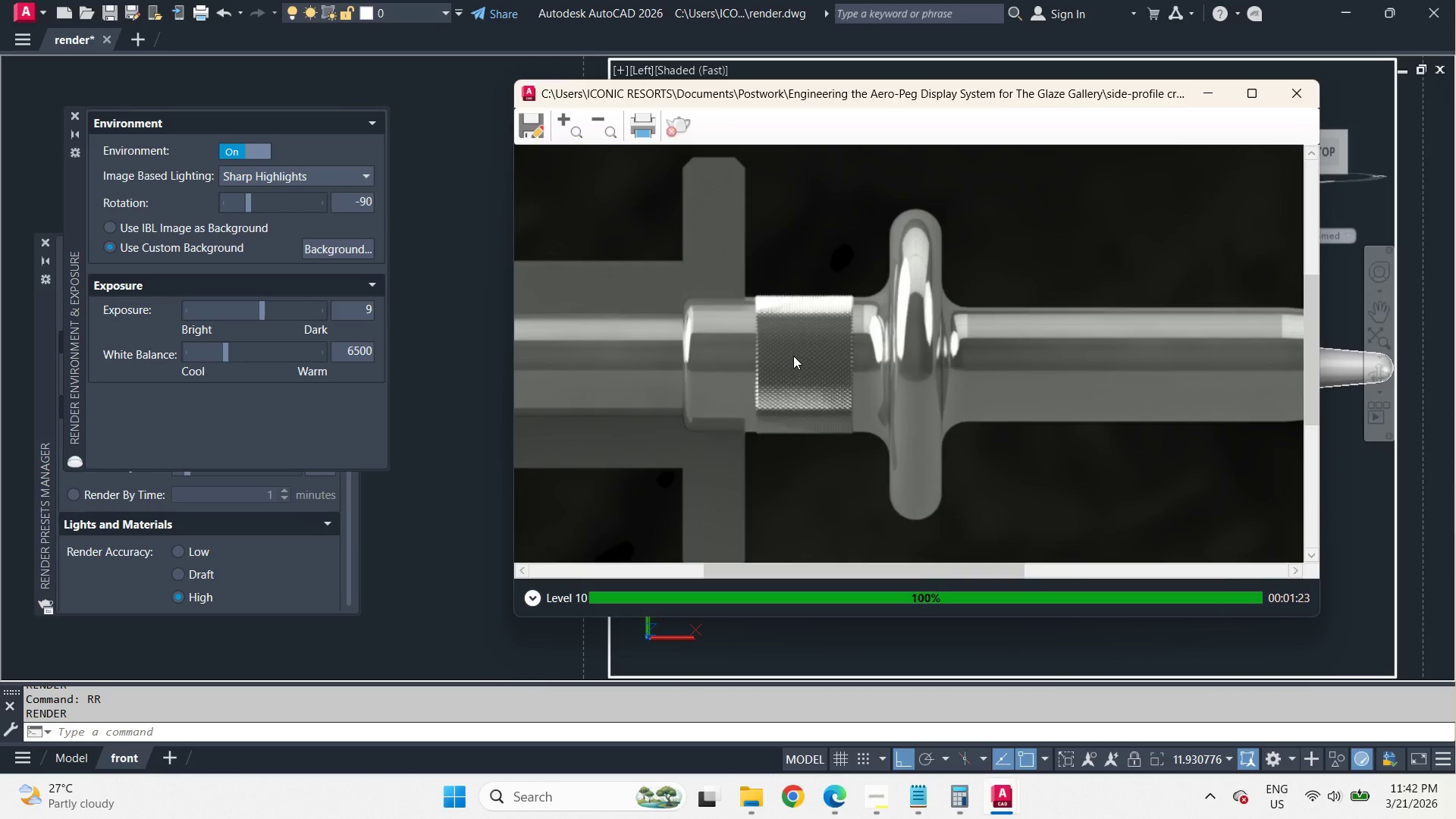 
scroll: coordinate [793, 356], scroll_direction: down, amount: 1.0
 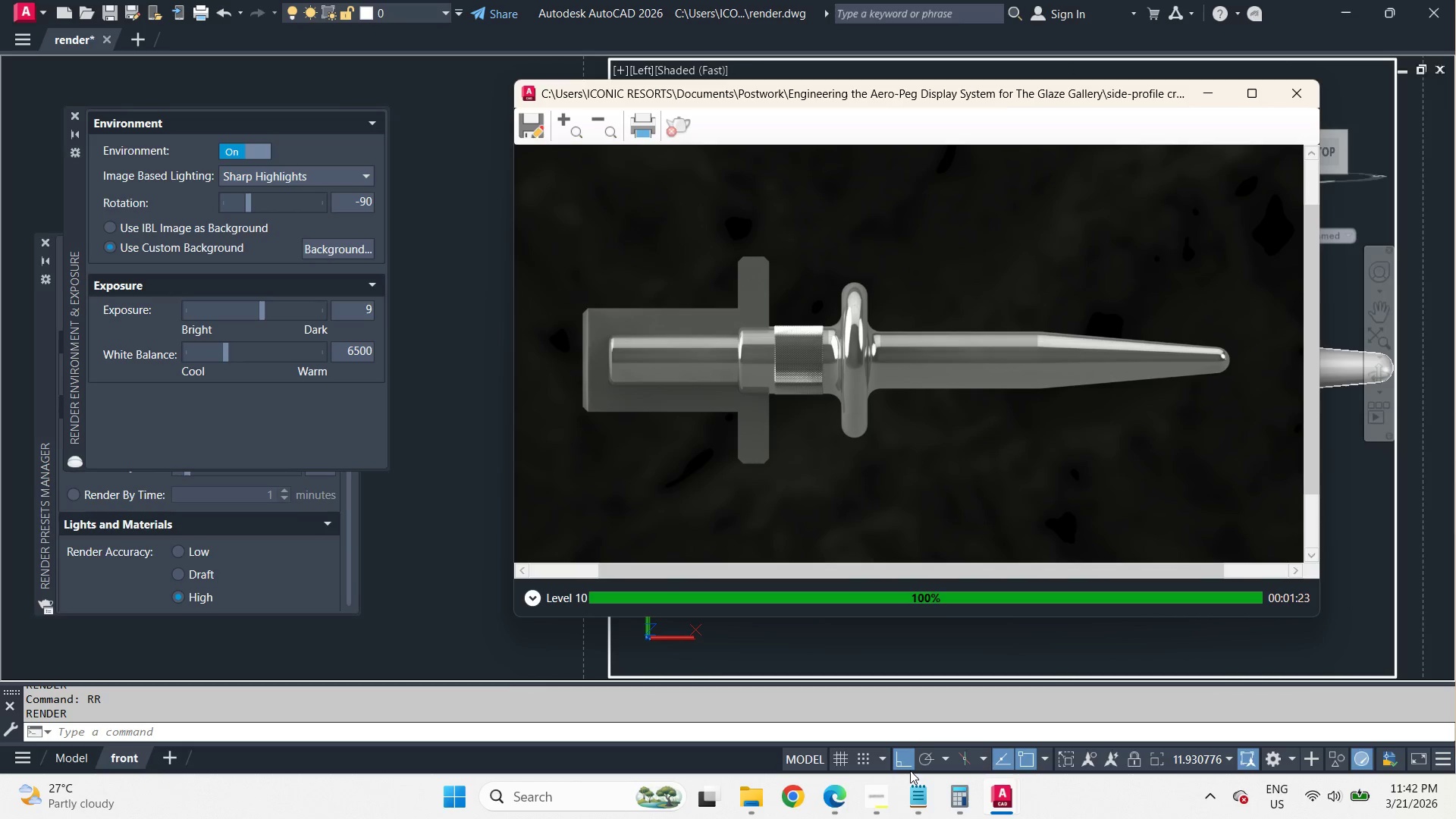 
left_click([752, 808])
 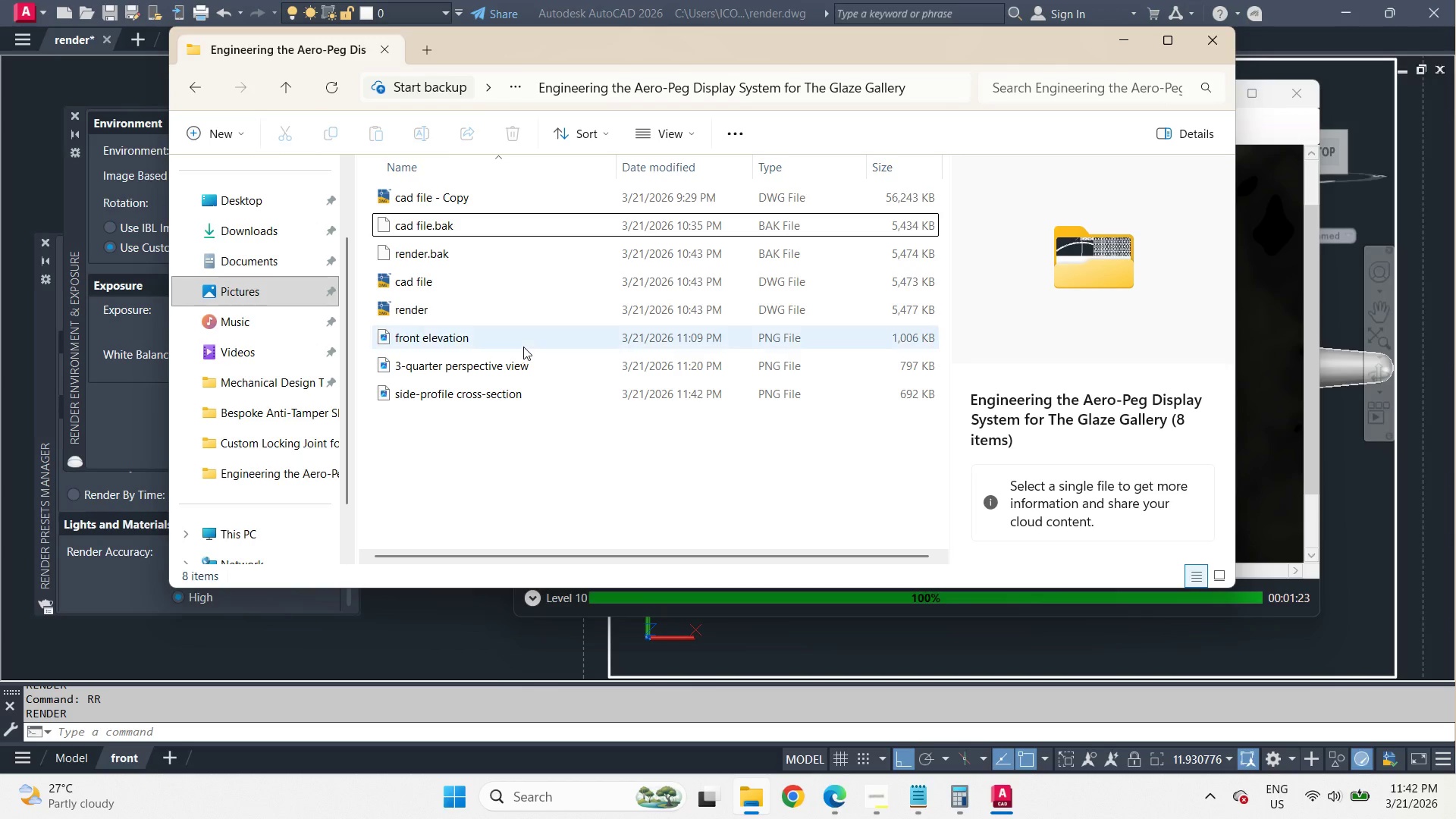 
double_click([523, 346])
 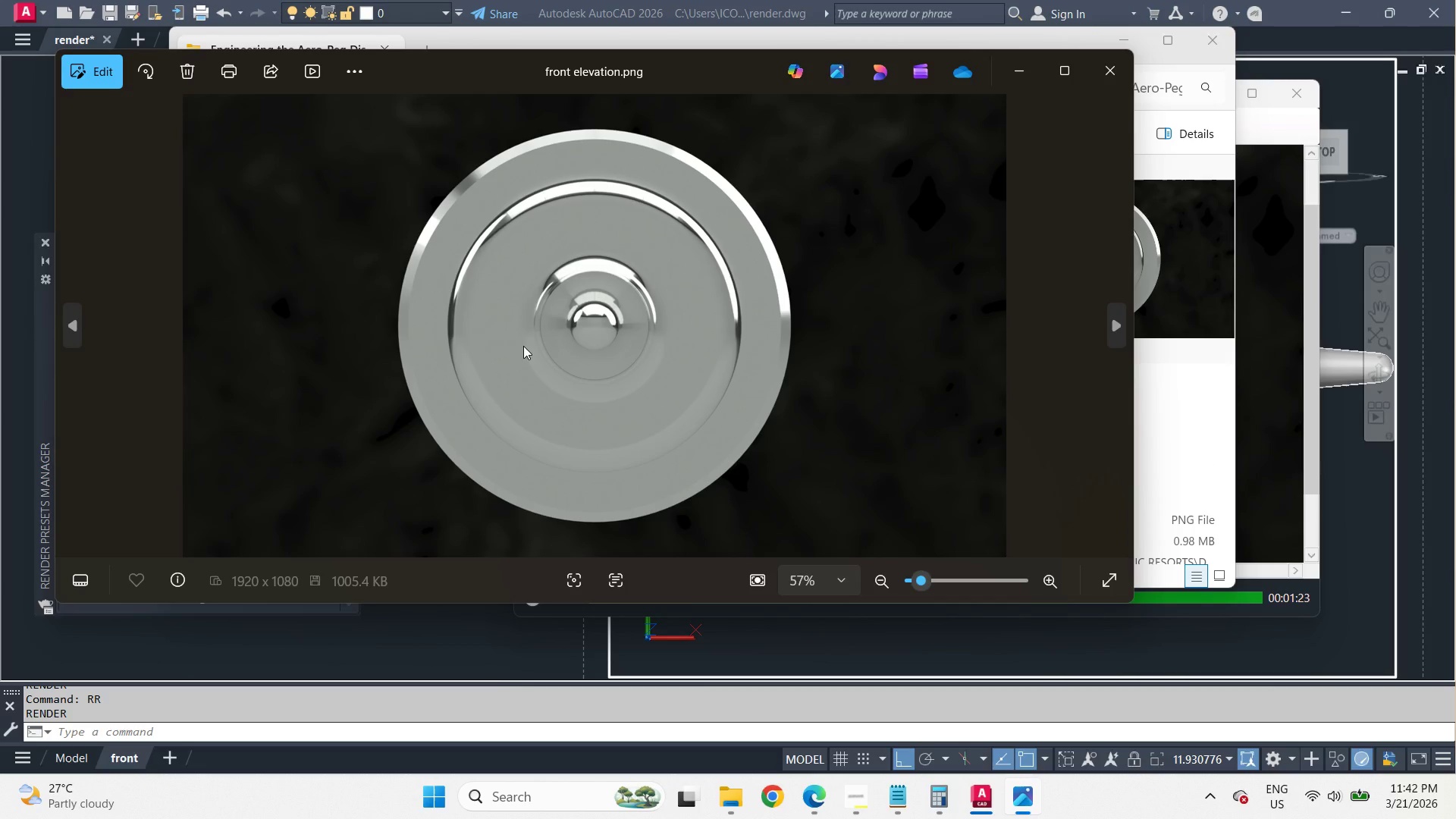 
key(ArrowRight)
 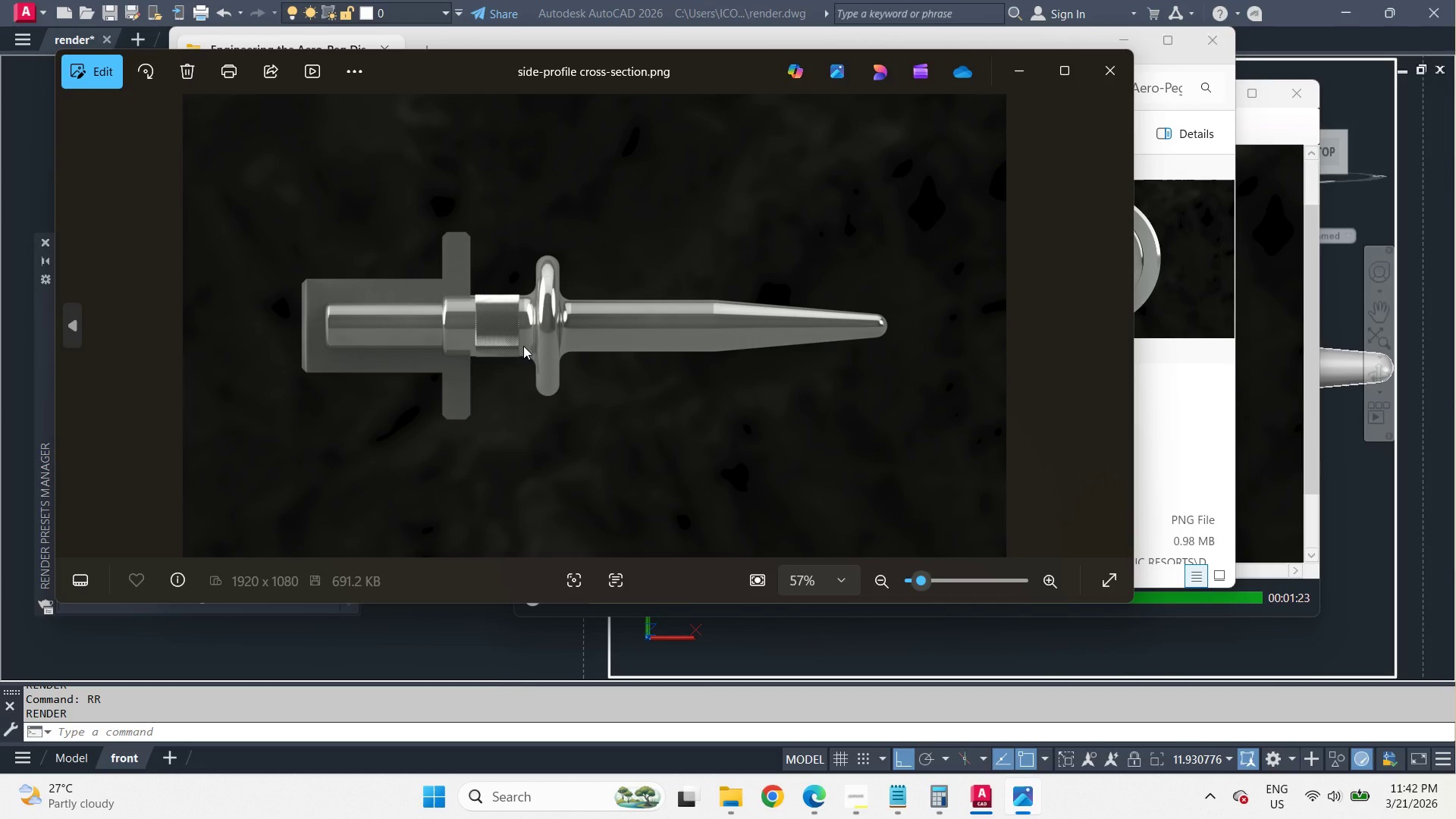 
key(ArrowRight)
 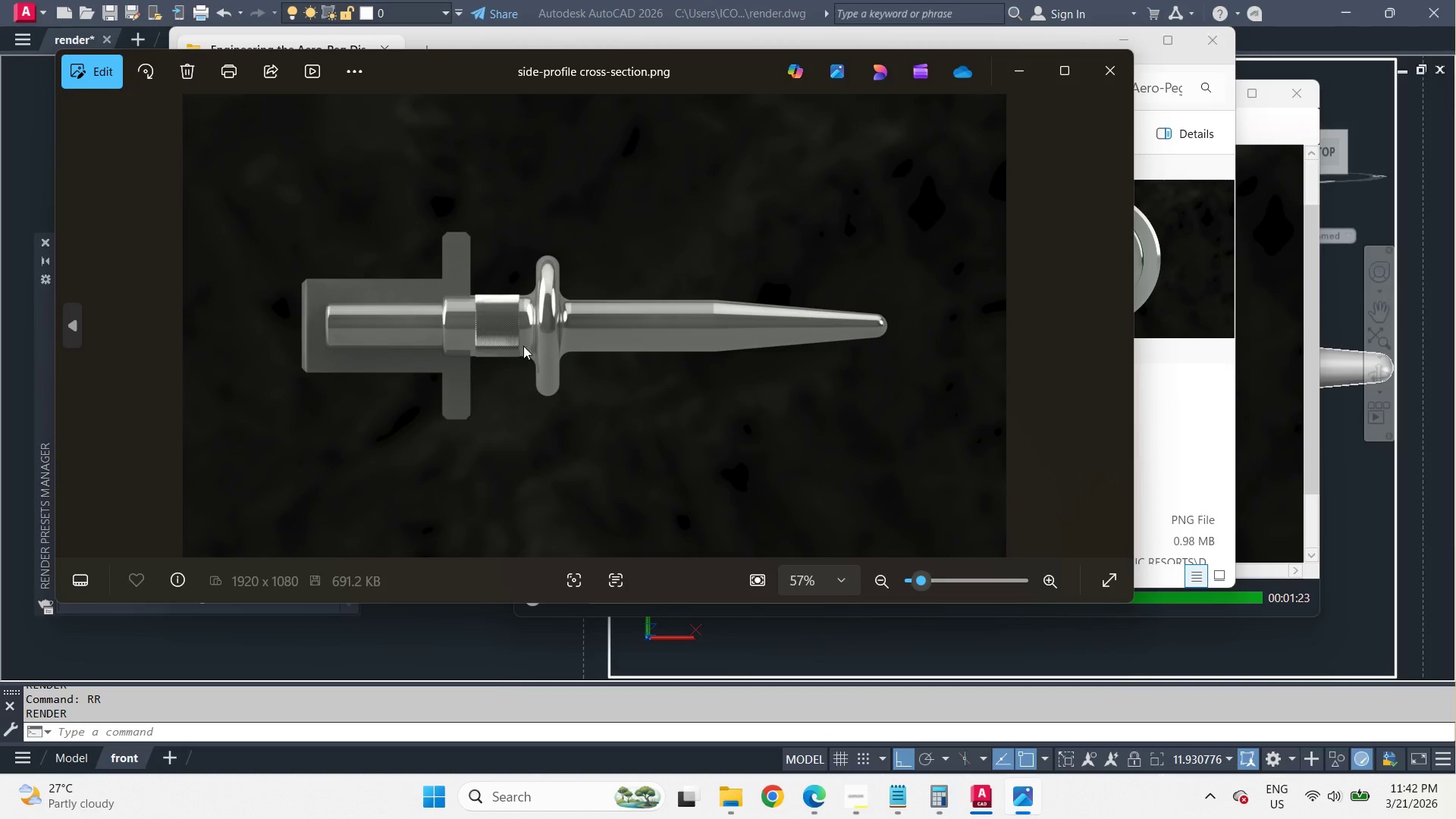 
key(ArrowLeft)
 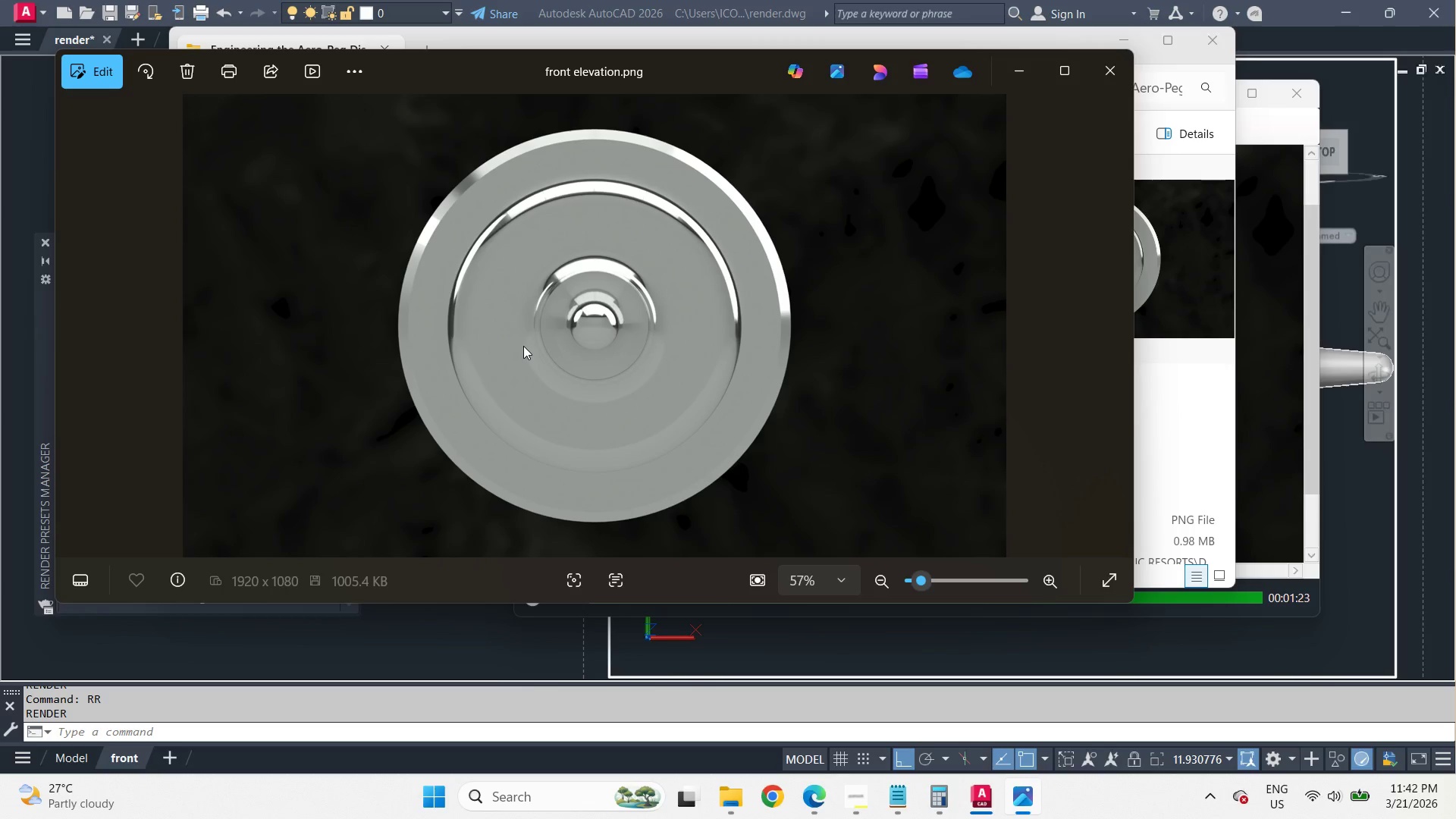 
key(ArrowLeft)
 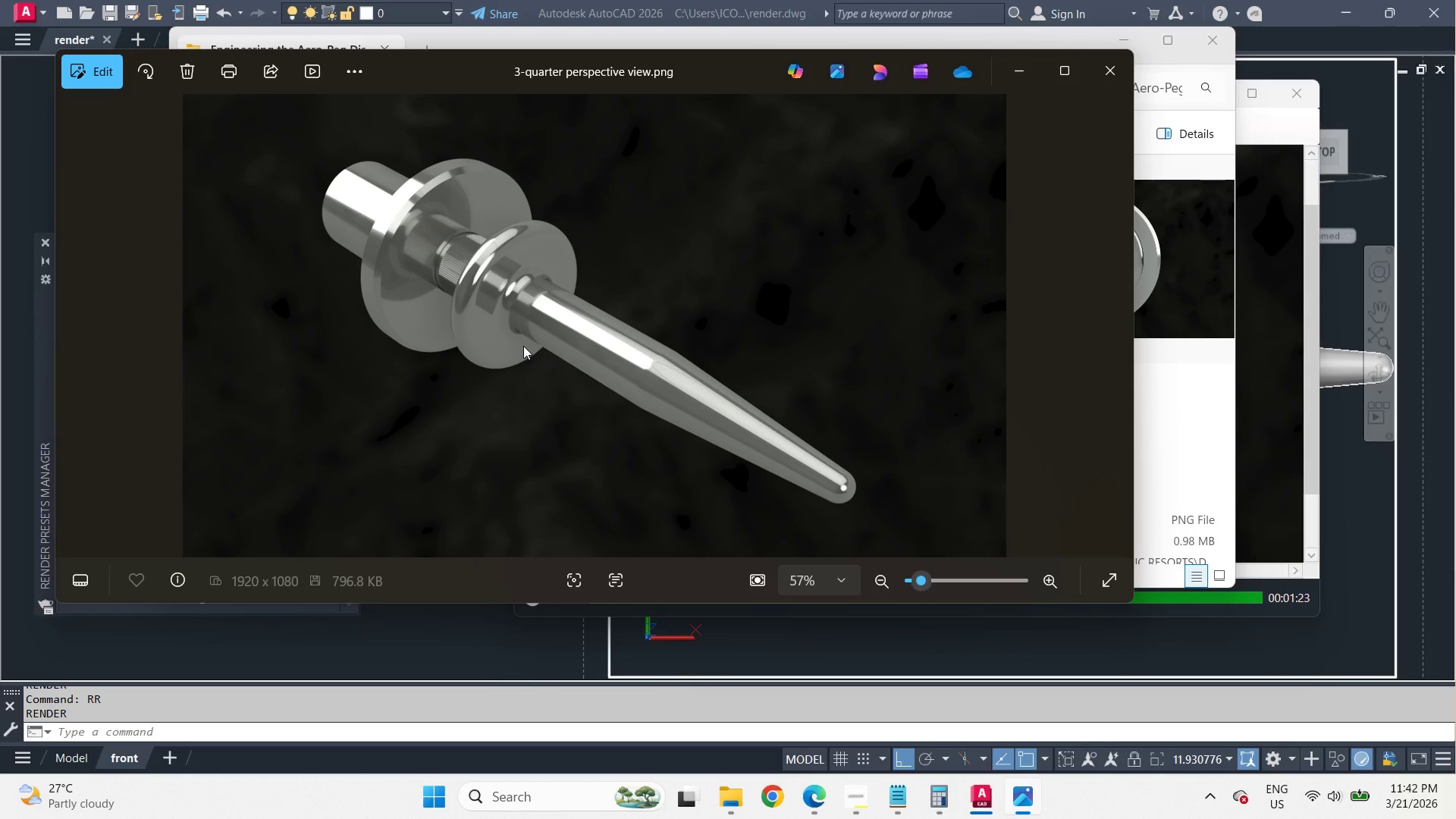 
key(ArrowLeft)
 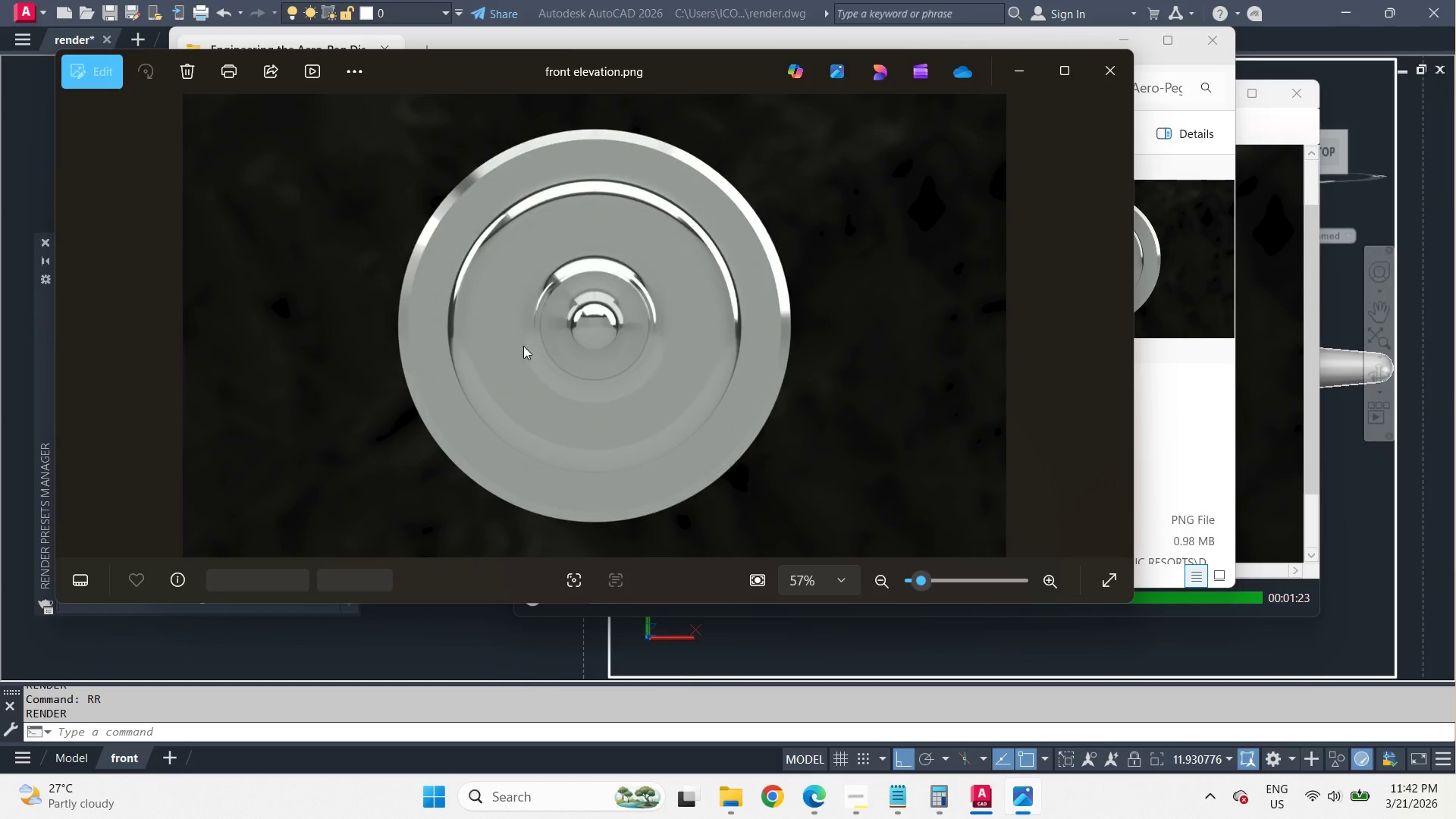 
key(ArrowRight)
 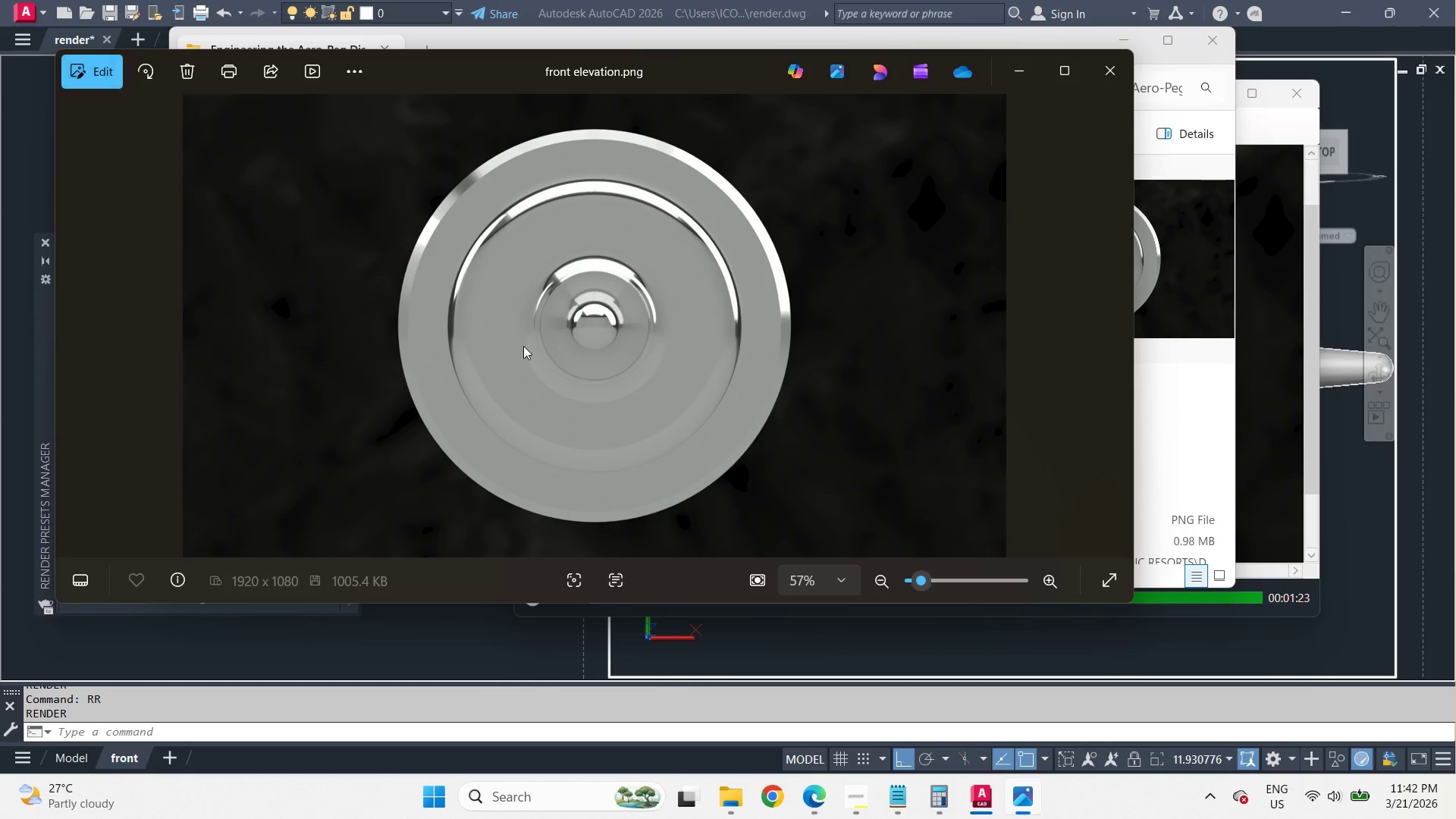 
key(ArrowRight)
 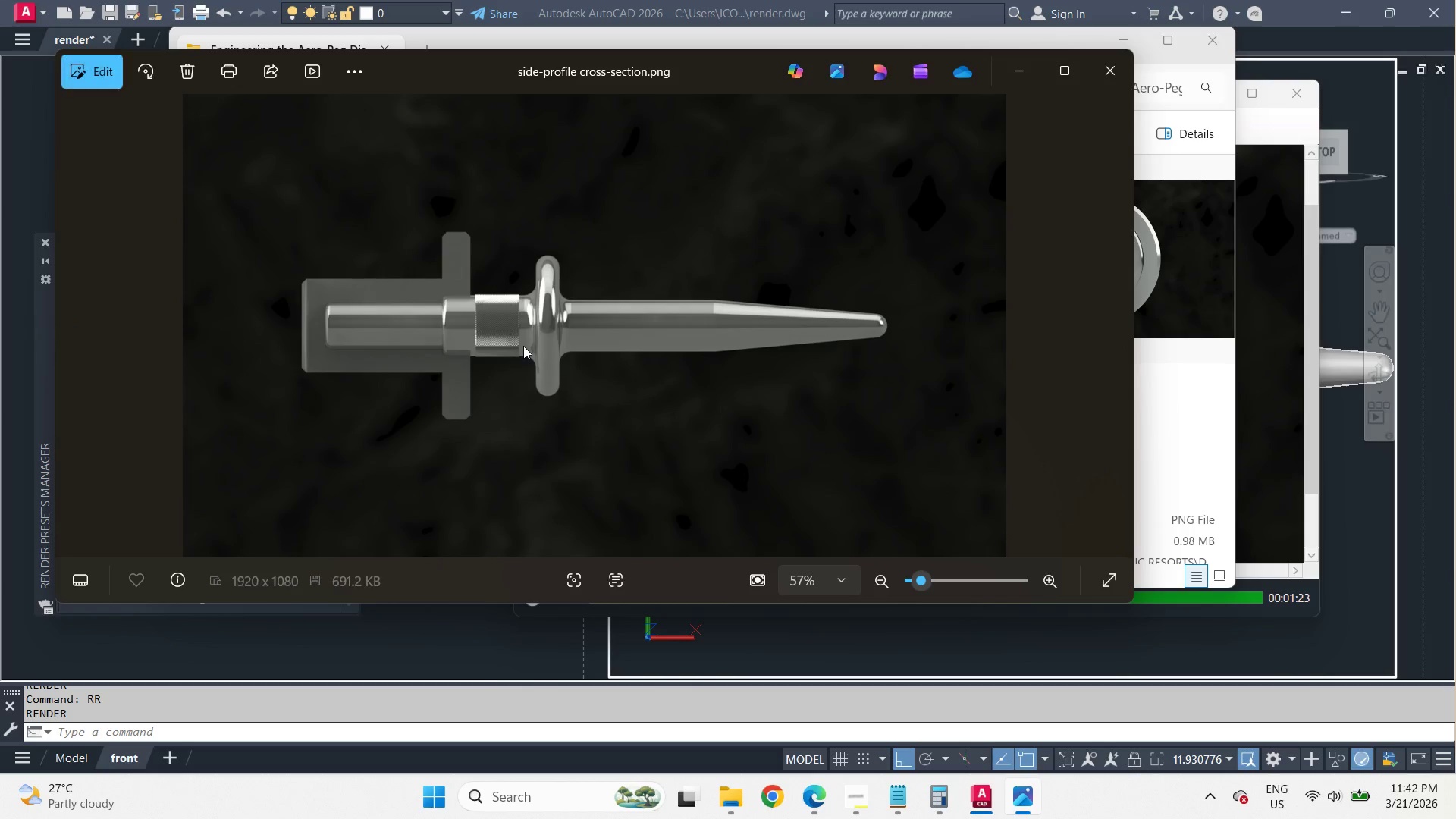 
key(ArrowRight)
 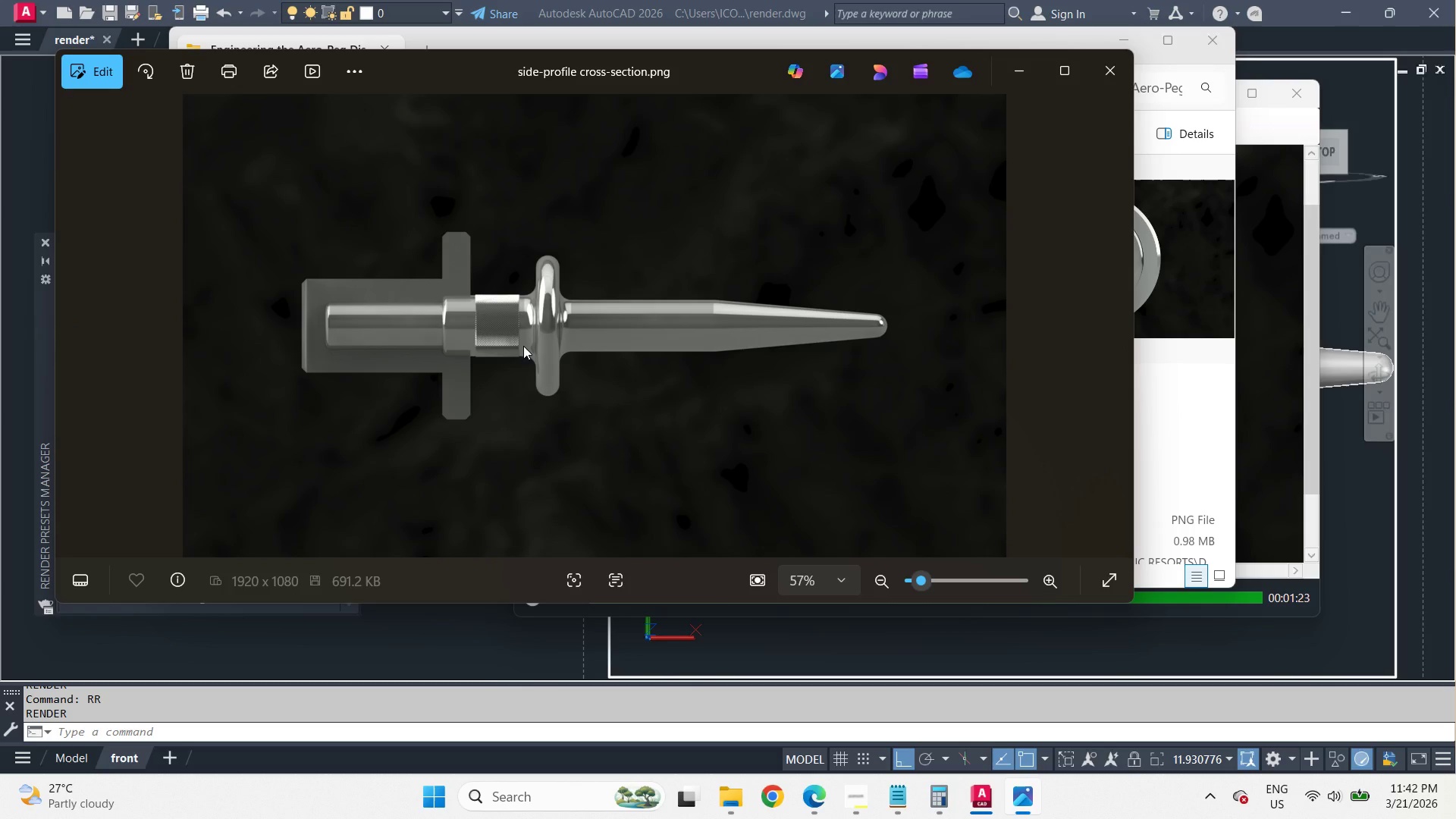 
key(ArrowRight)
 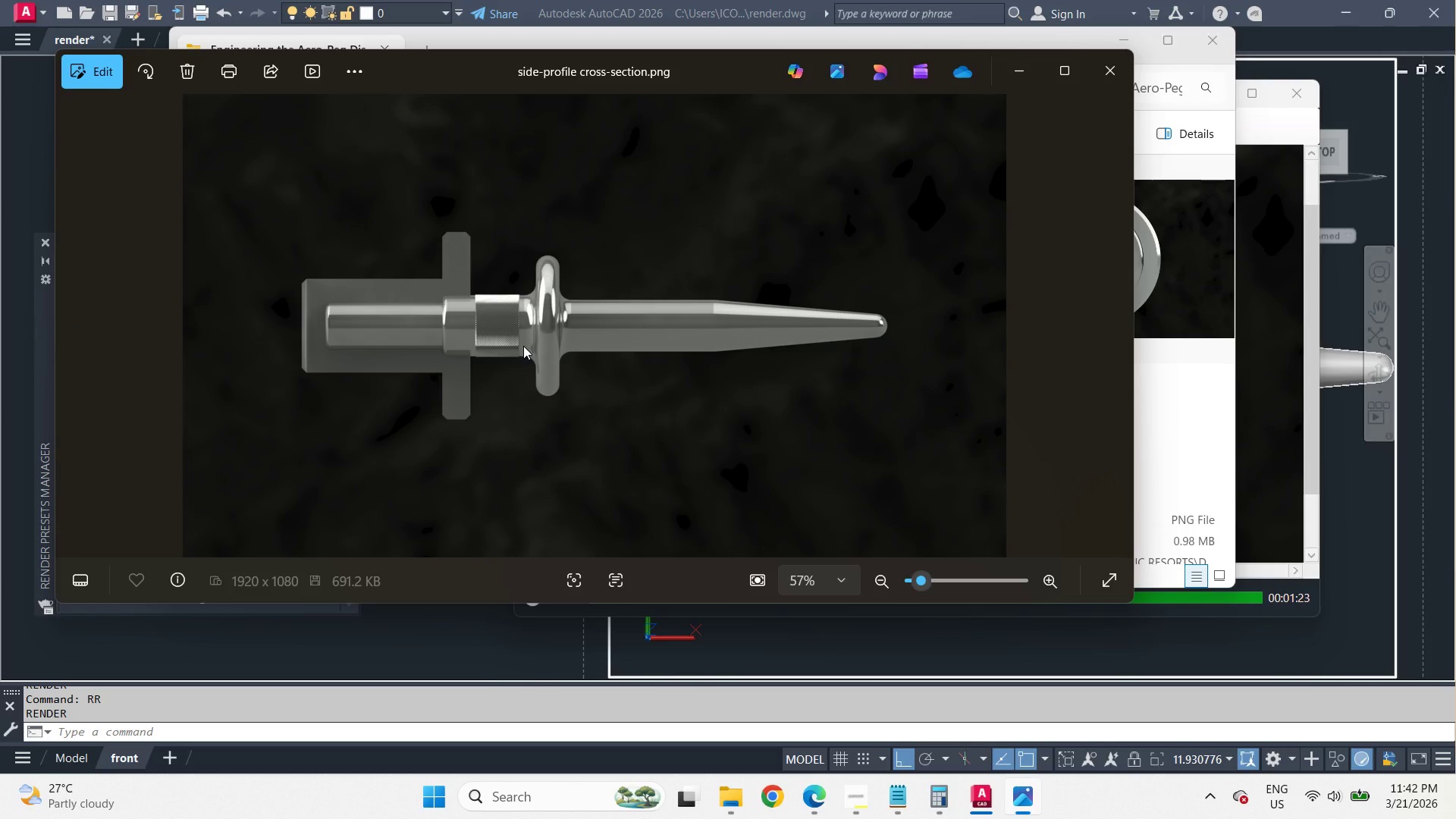 
key(ArrowLeft)
 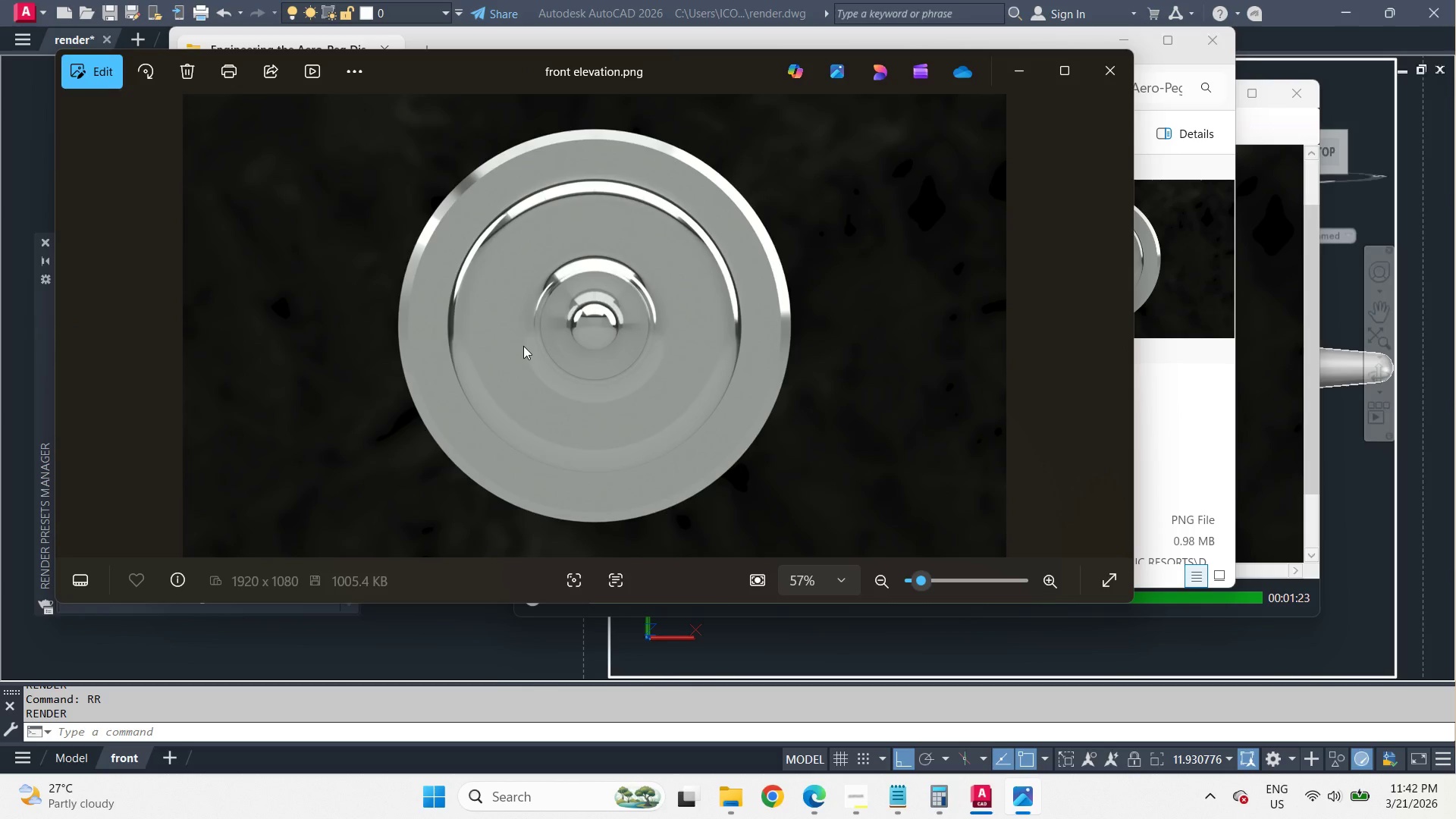 
key(ArrowLeft)
 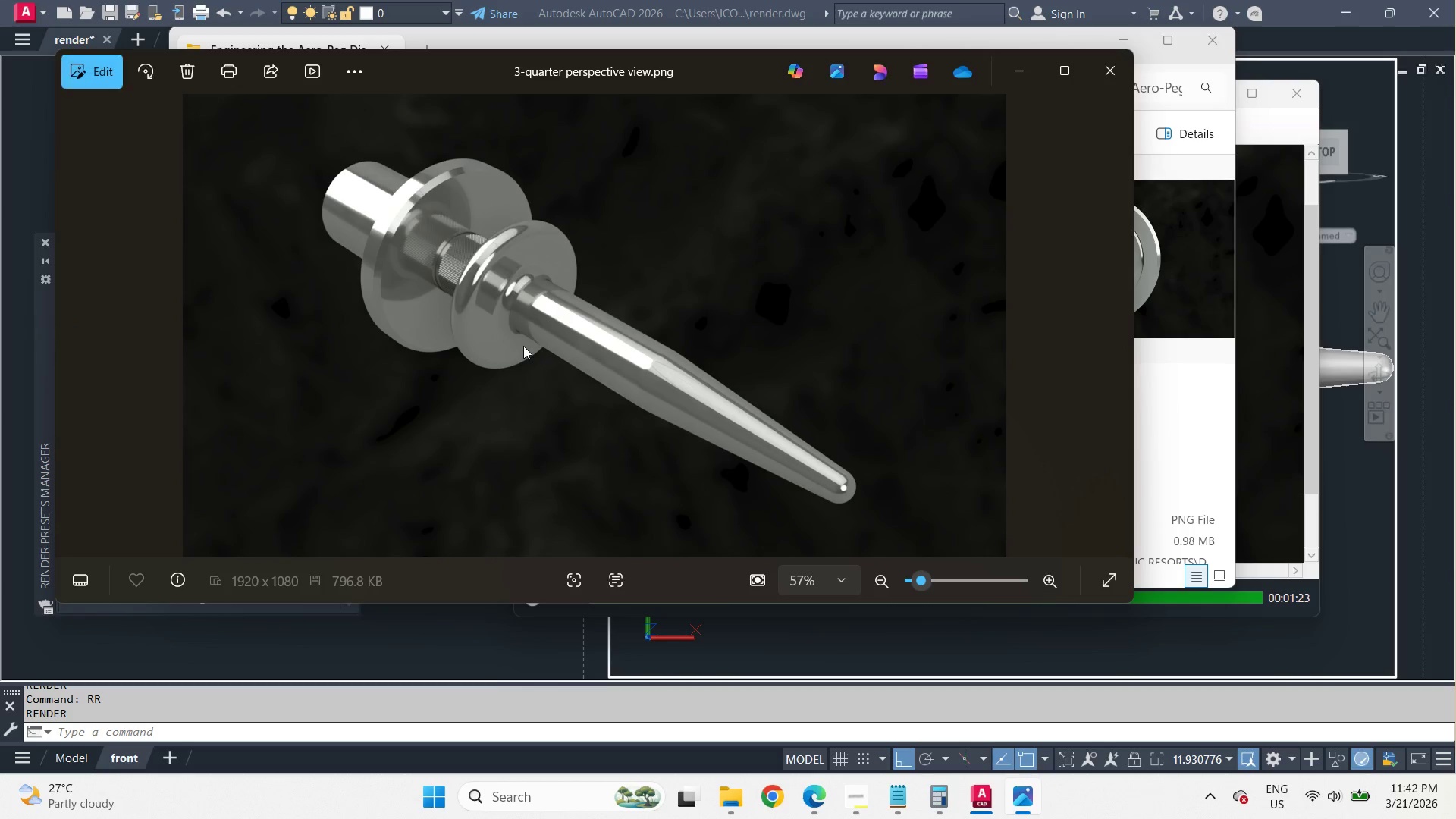 
key(ArrowLeft)
 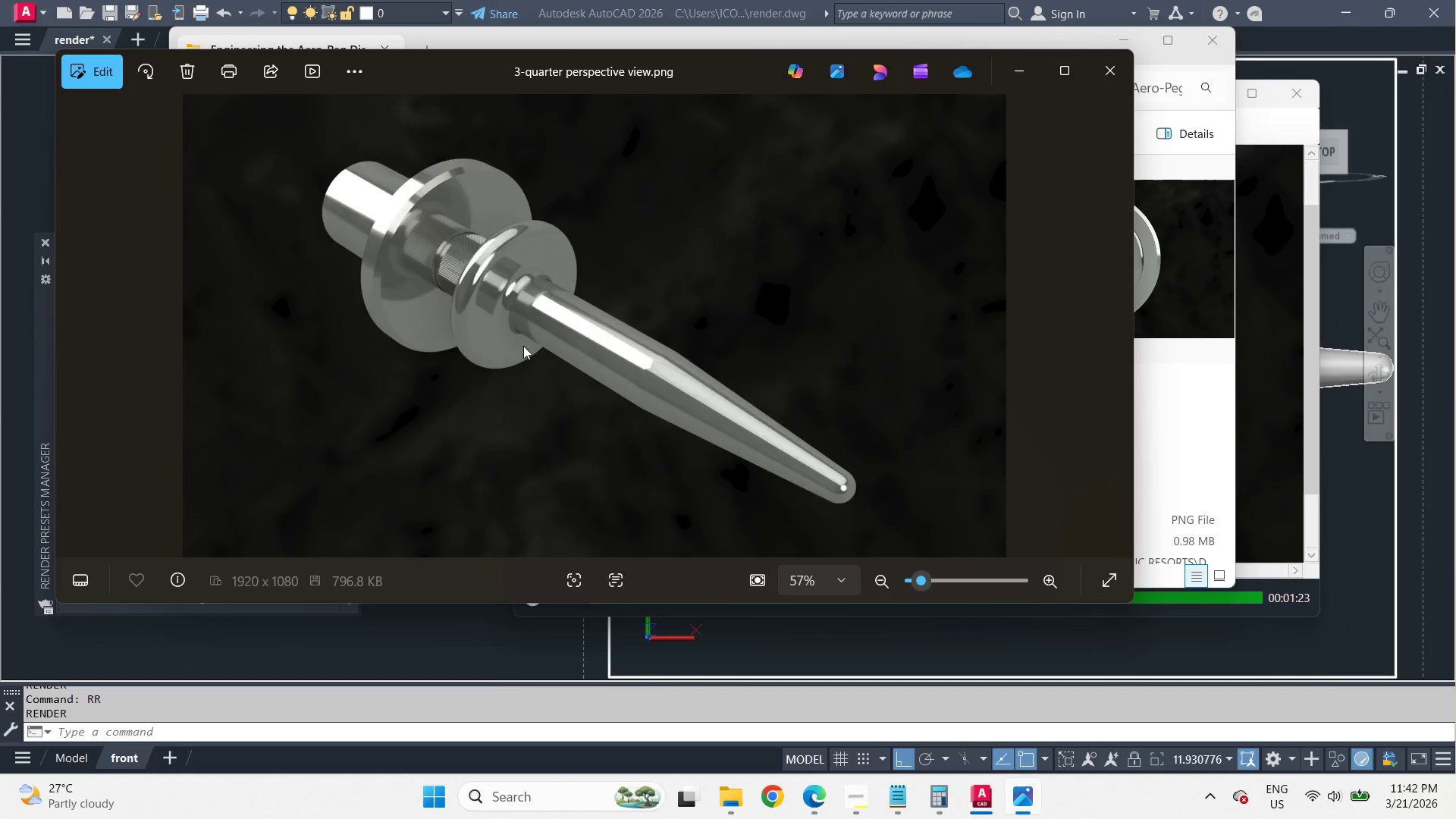 
key(ArrowRight)
 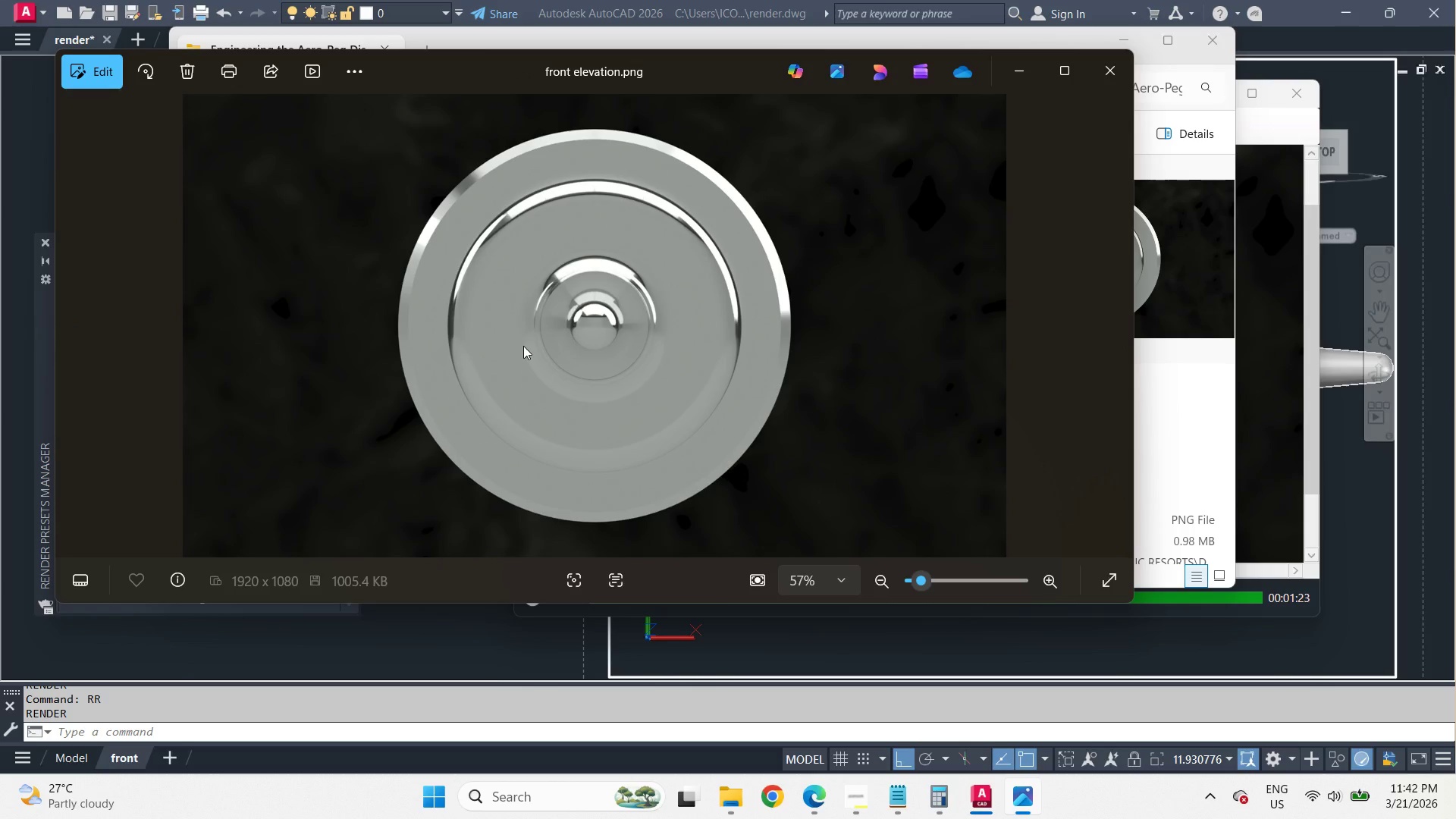 
key(ArrowRight)
 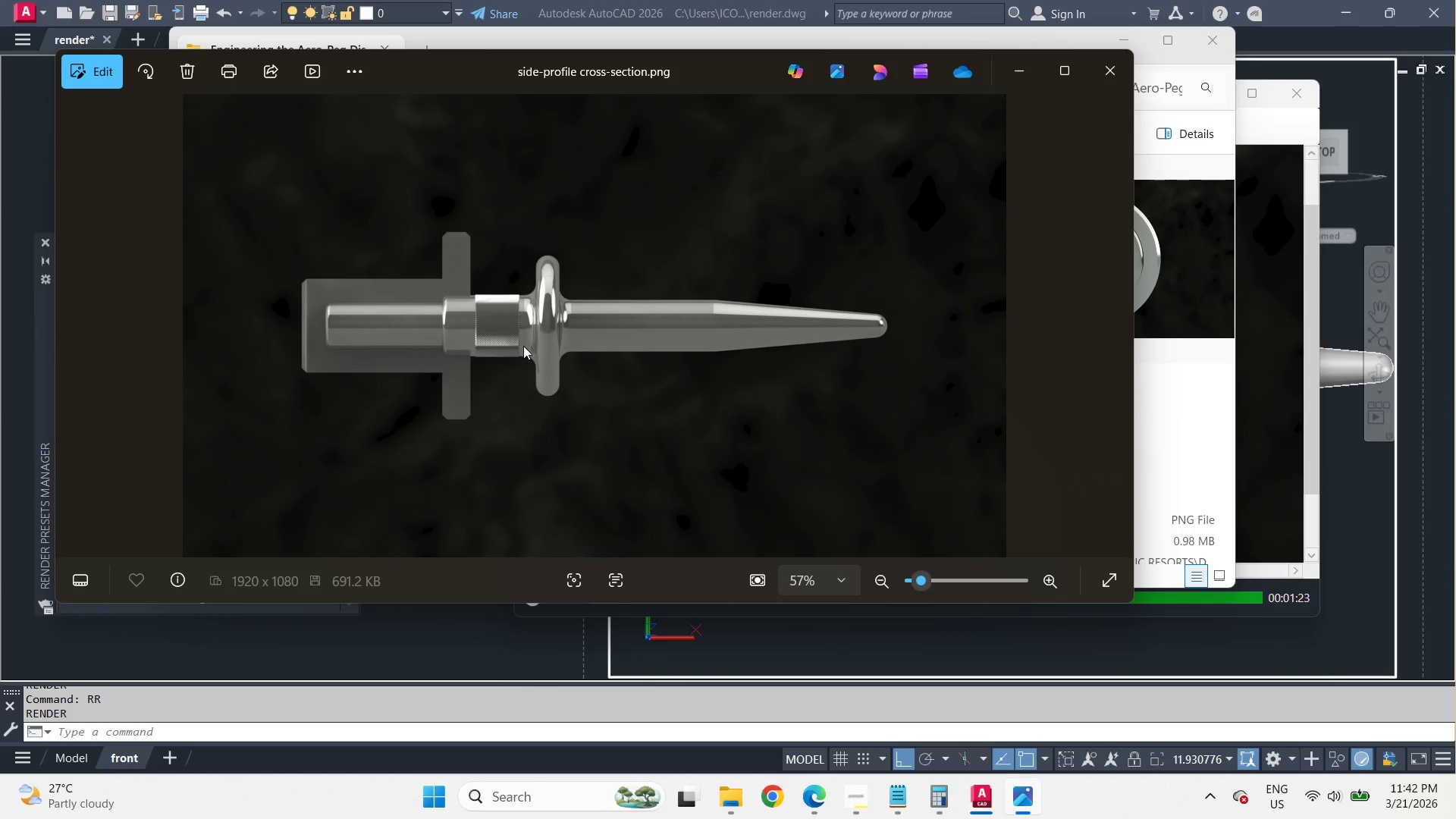 
key(ArrowRight)
 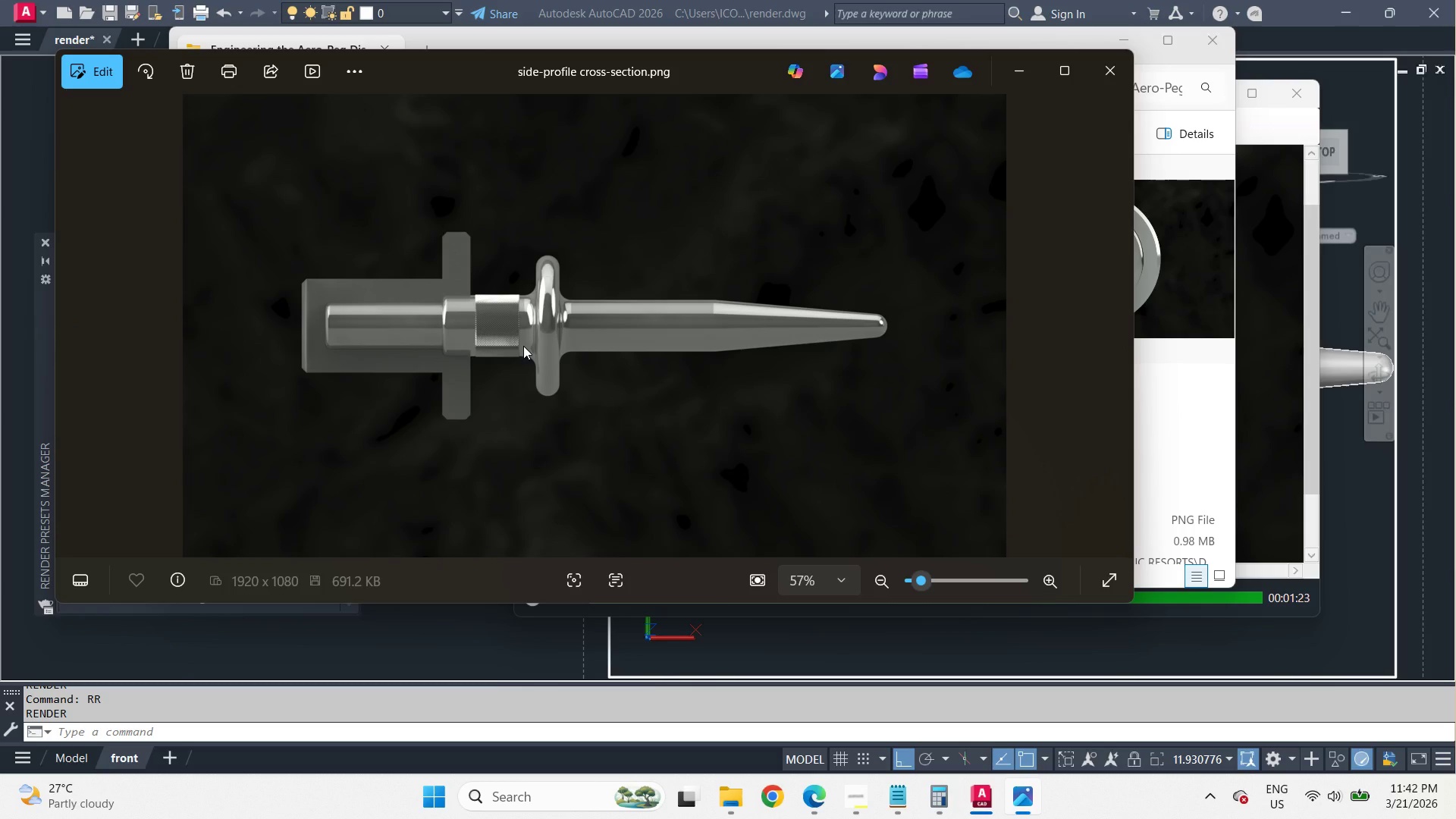 
key(ArrowLeft)
 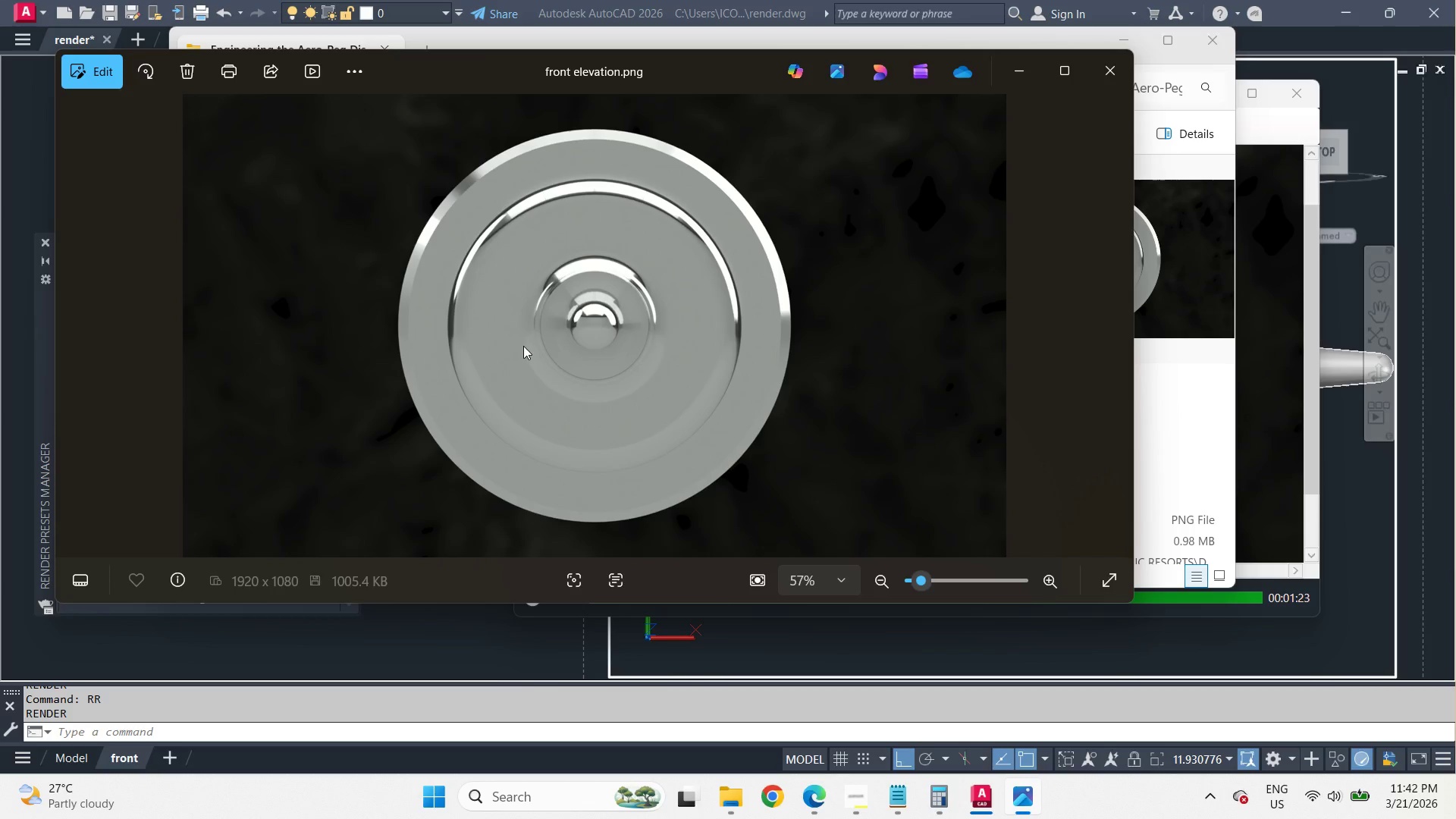 
key(ArrowLeft)
 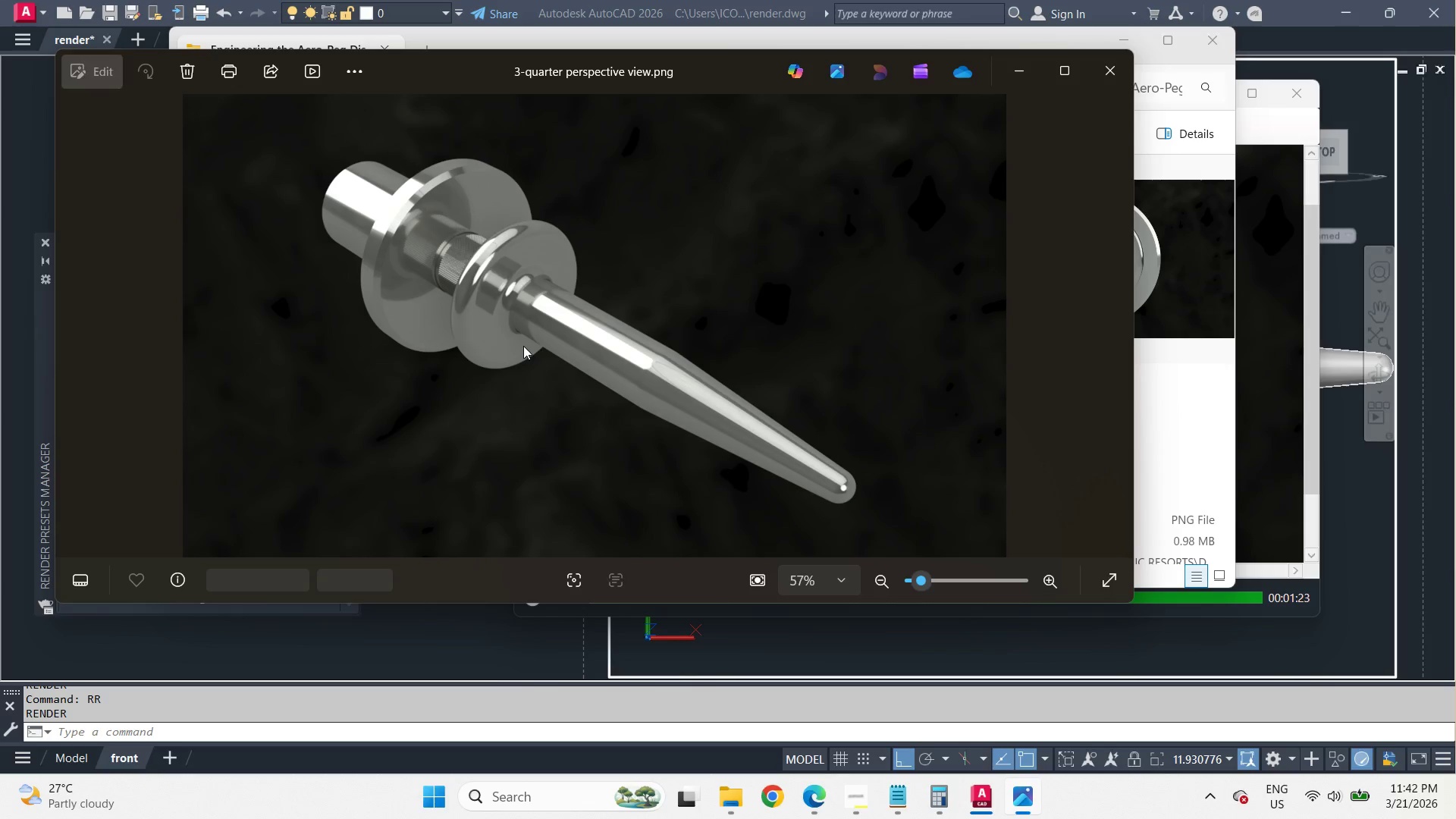 
key(ArrowLeft)
 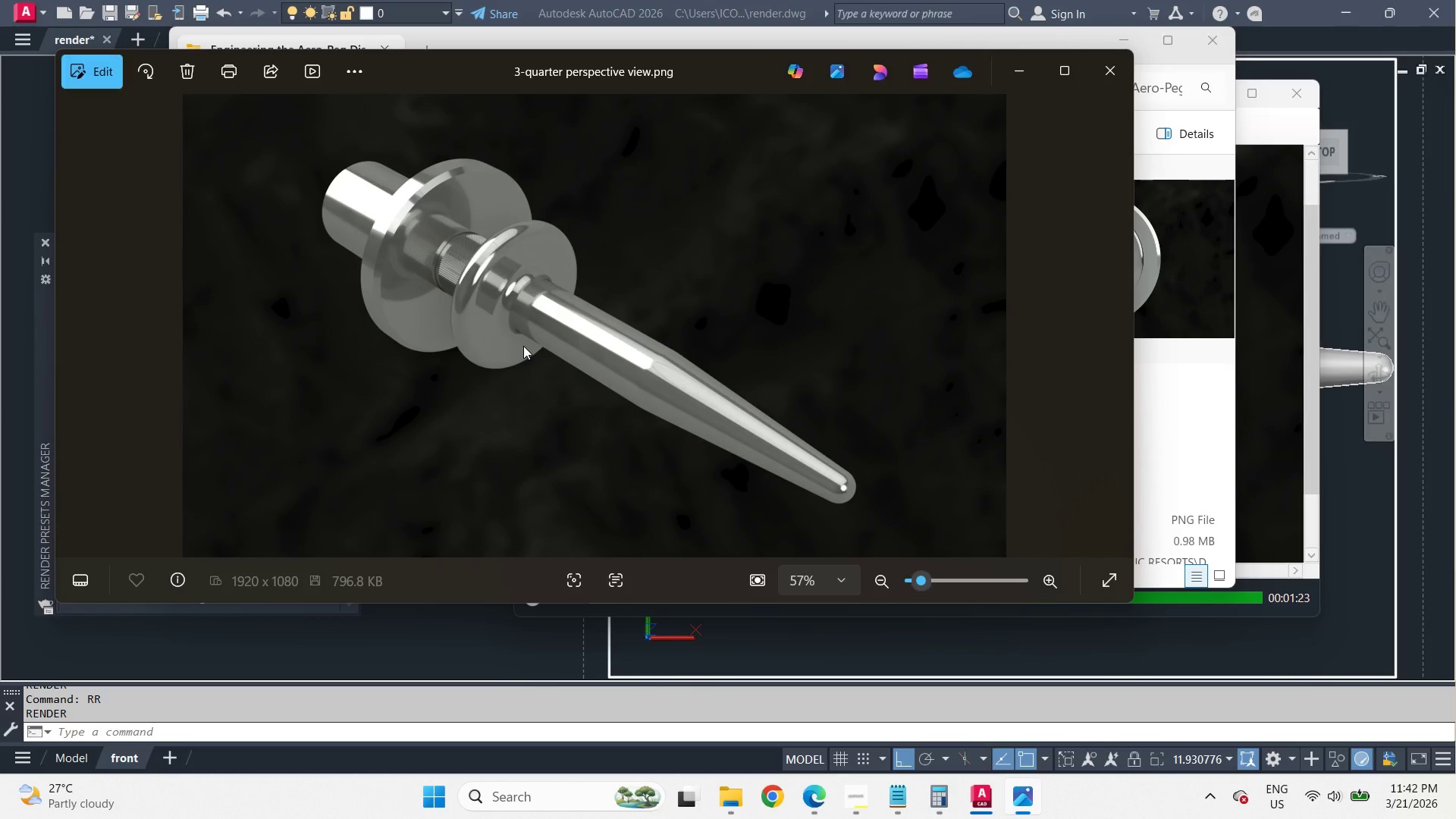 
key(ArrowRight)
 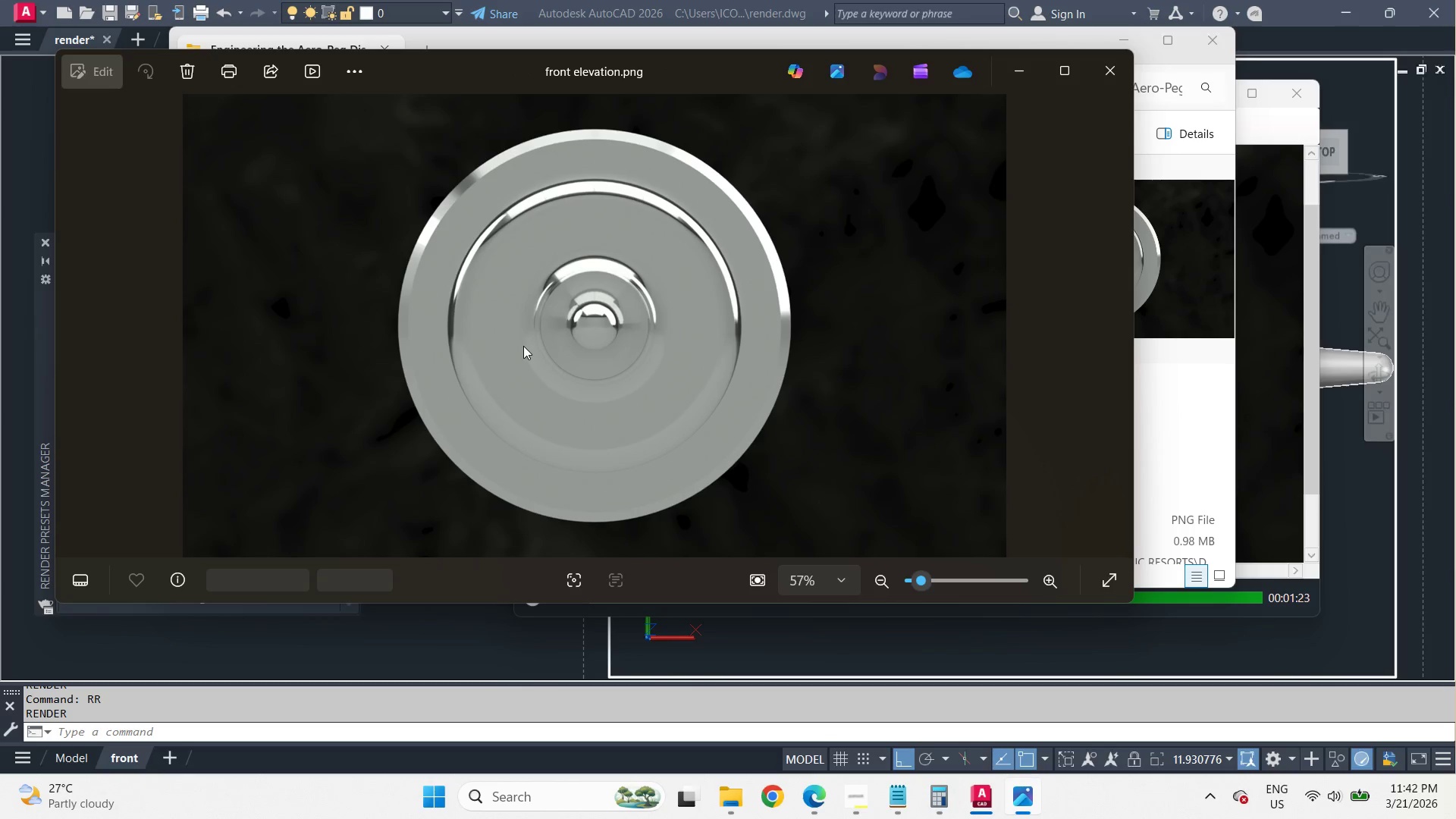 
key(ArrowRight)
 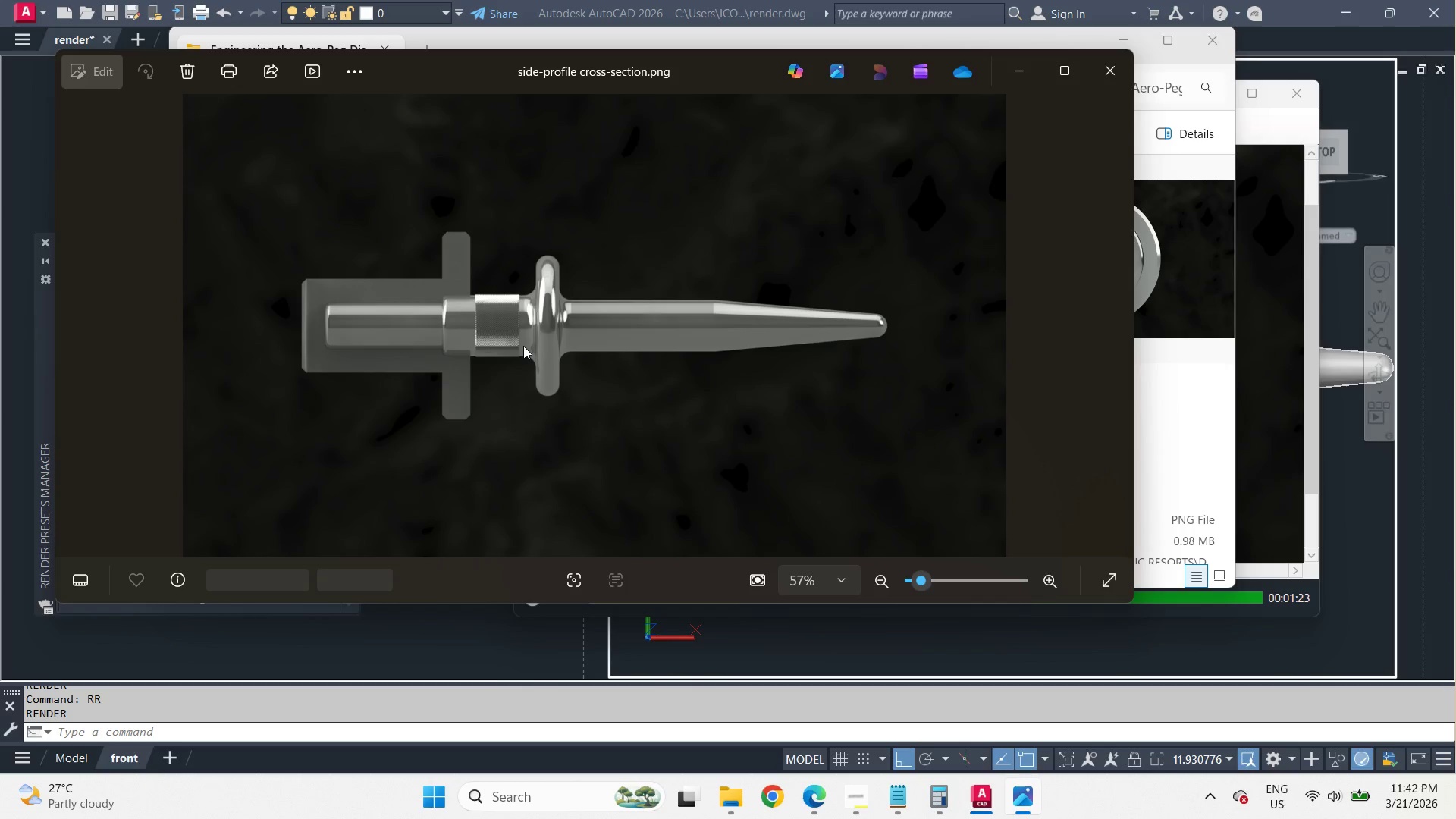 
key(ArrowRight)
 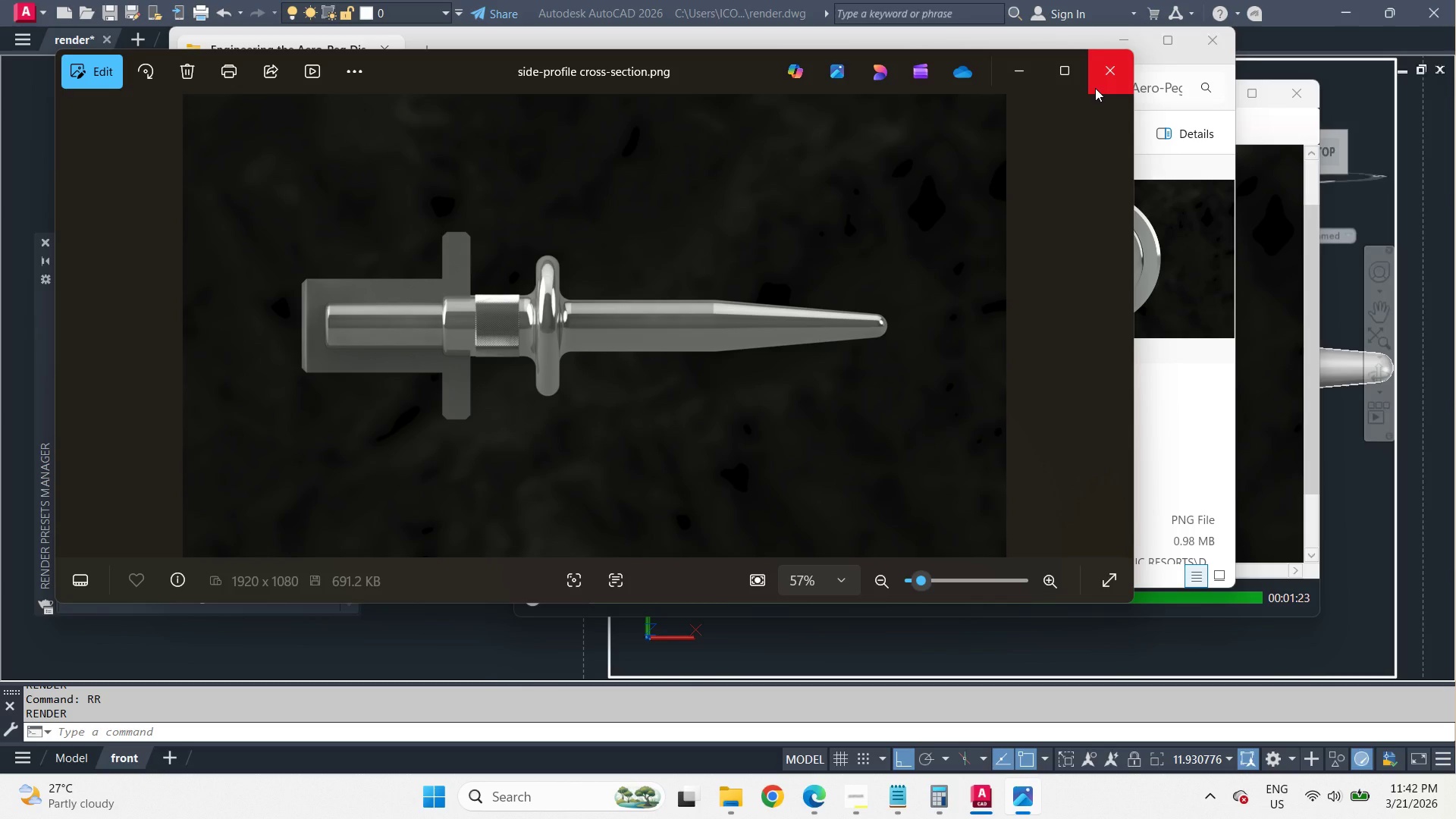 
key(ArrowLeft)
 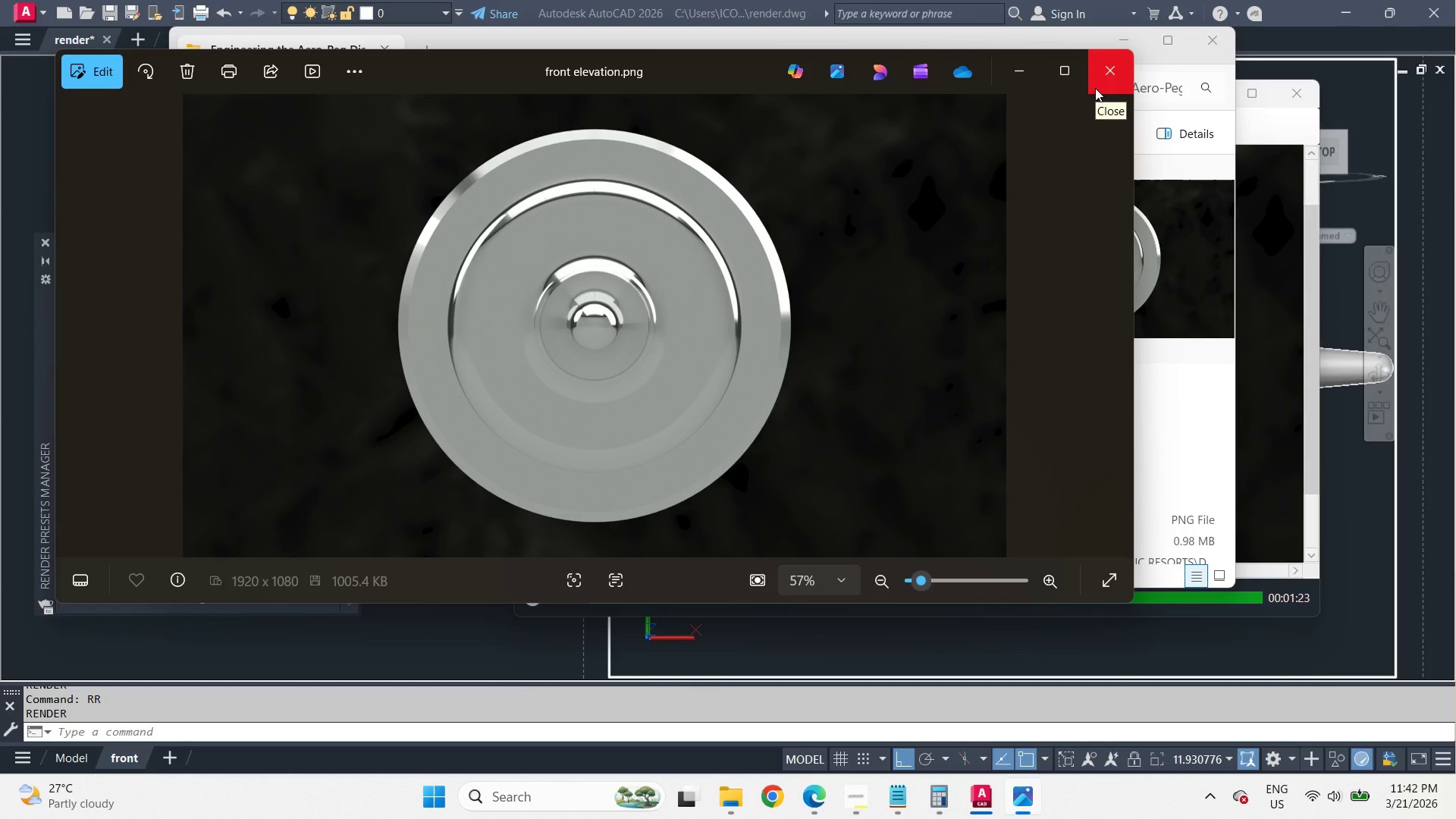 
key(ArrowLeft)
 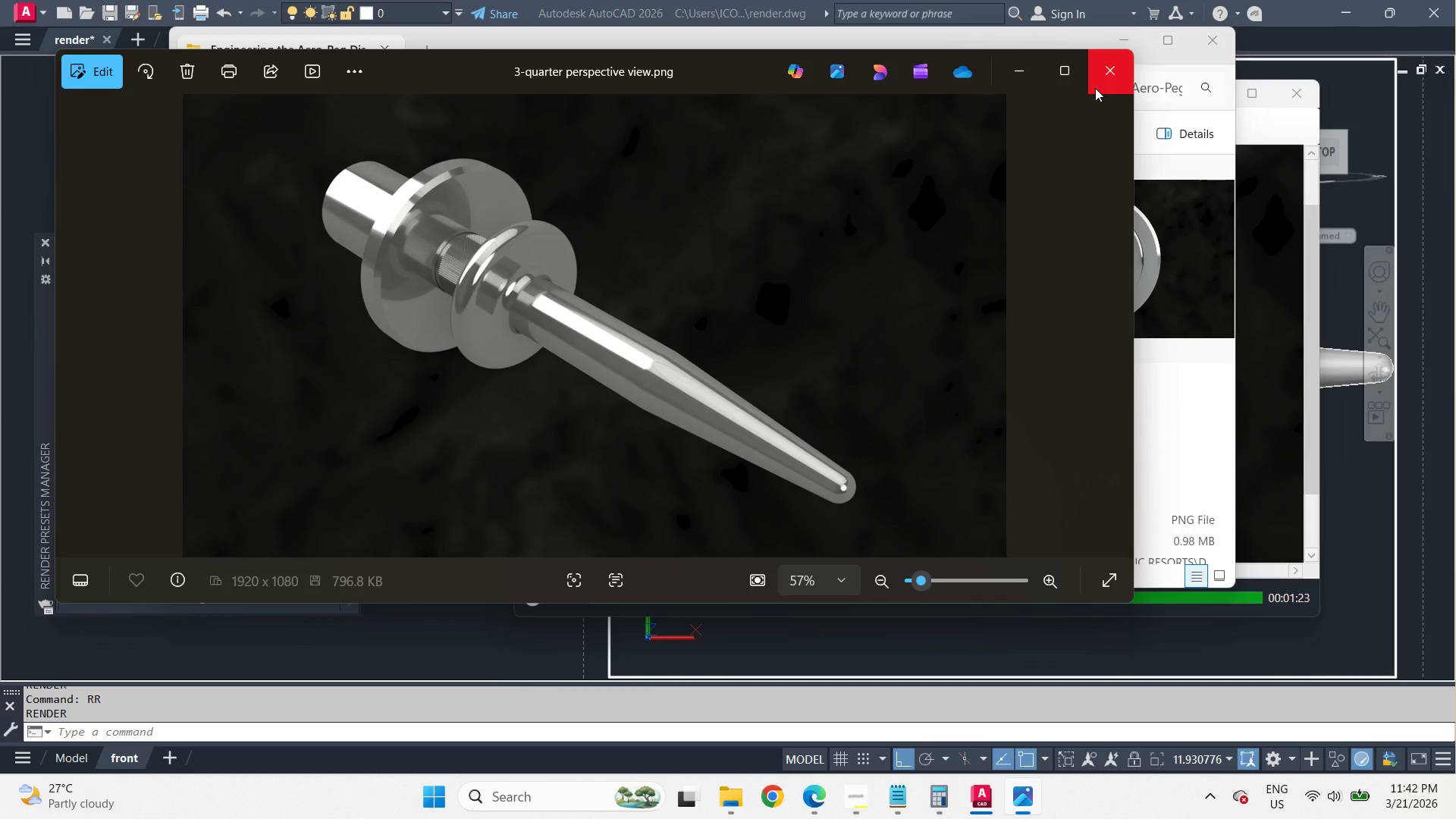 
key(ArrowRight)
 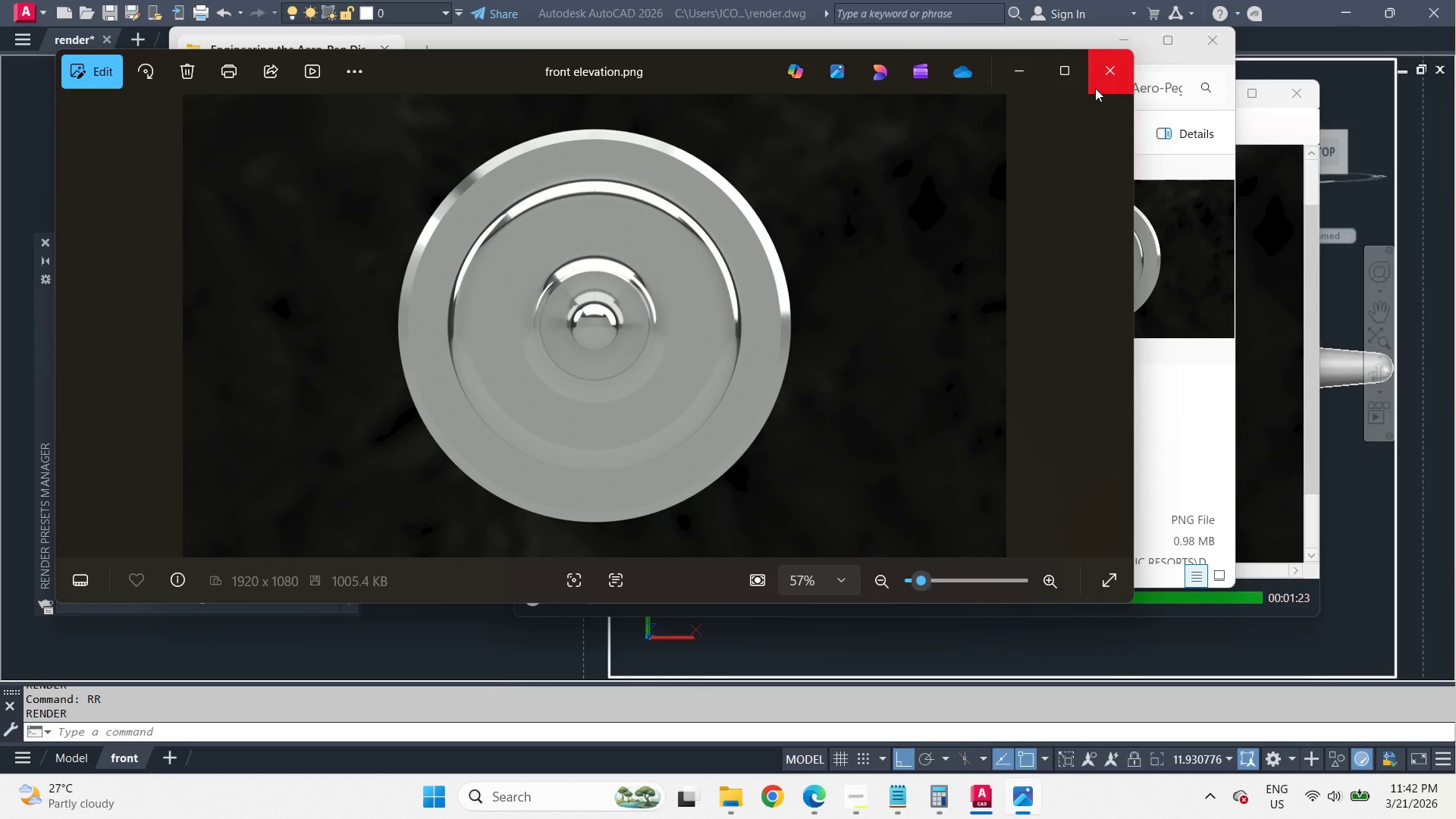 
key(ArrowRight)
 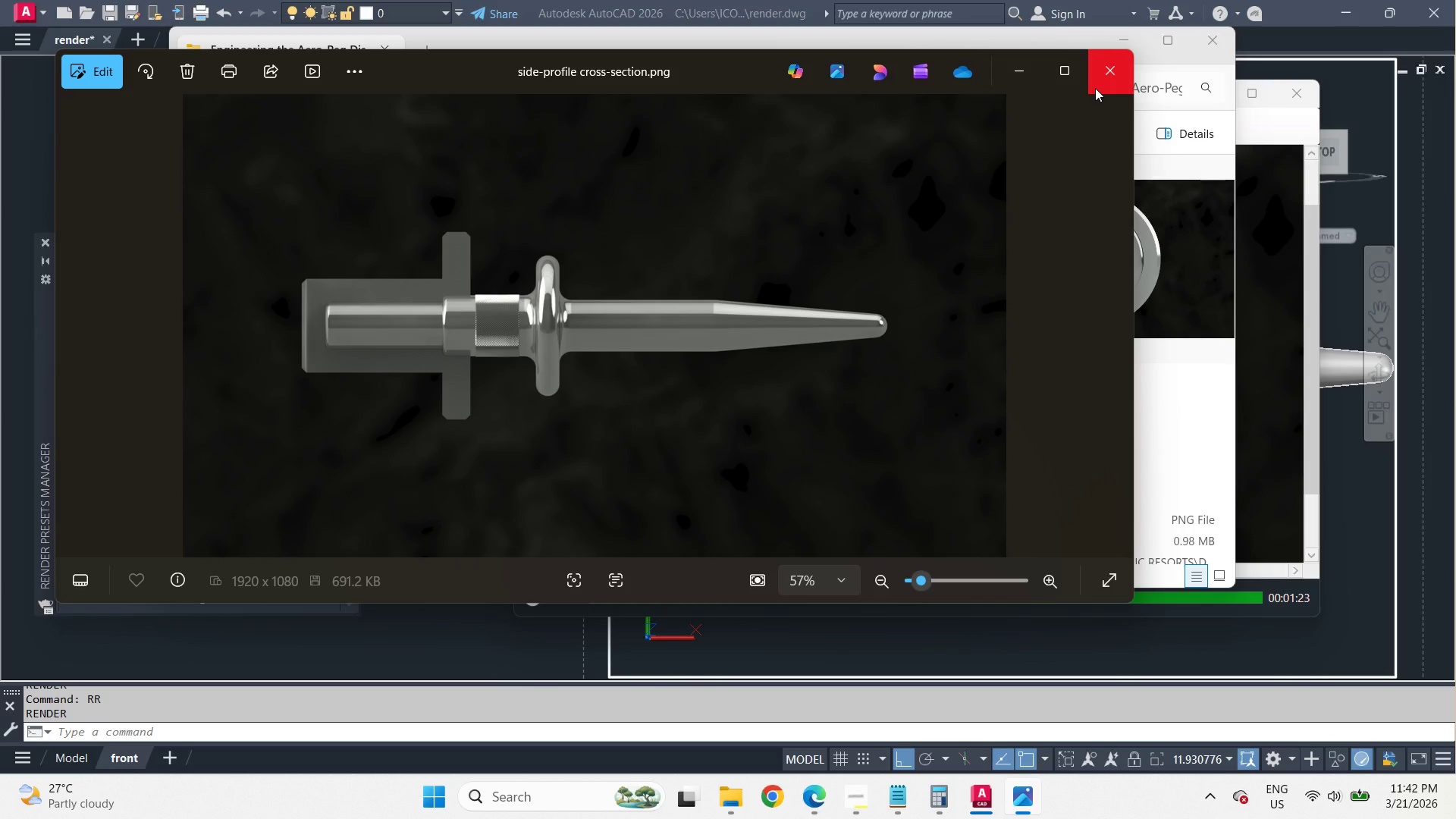 
key(ArrowRight)
 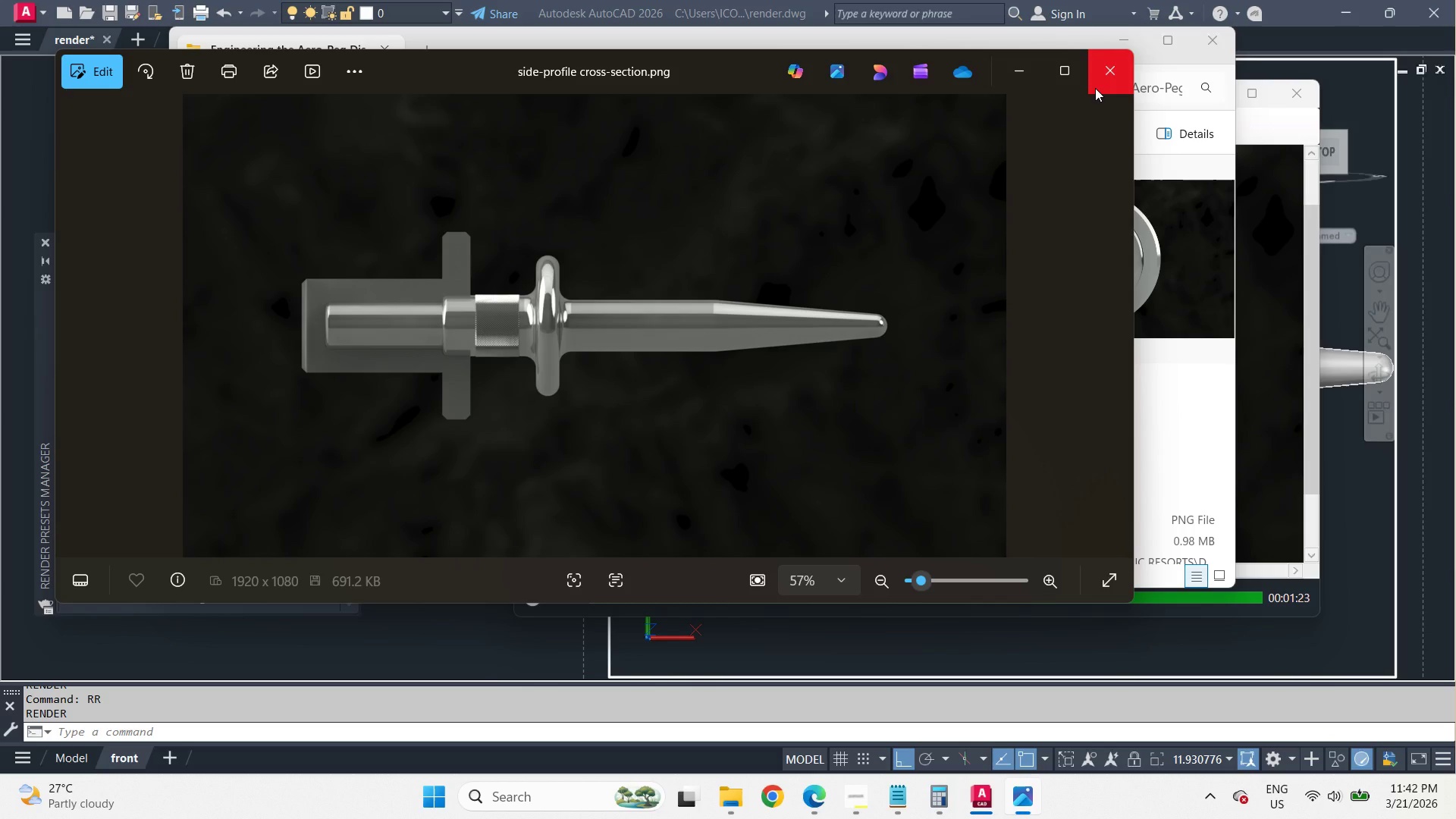 
left_click([1095, 88])